 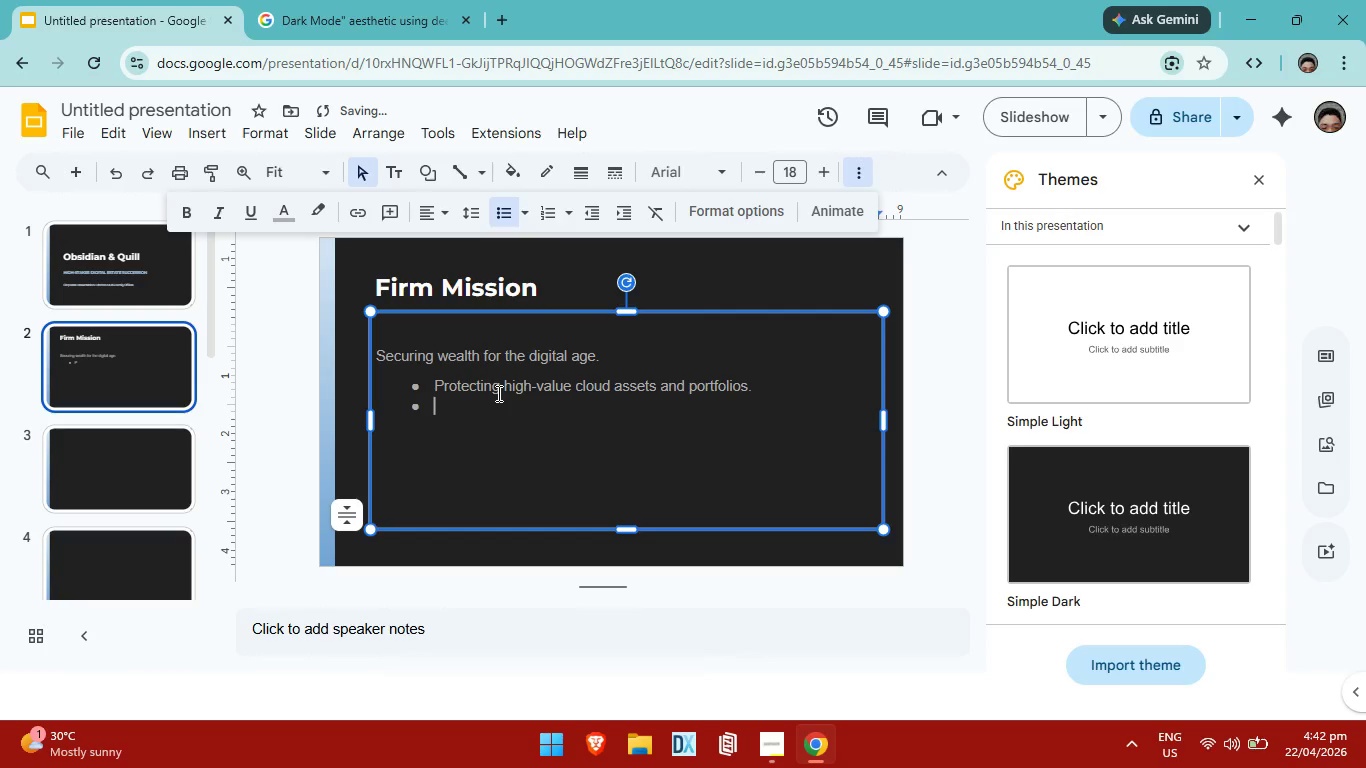 
key(Enter)
 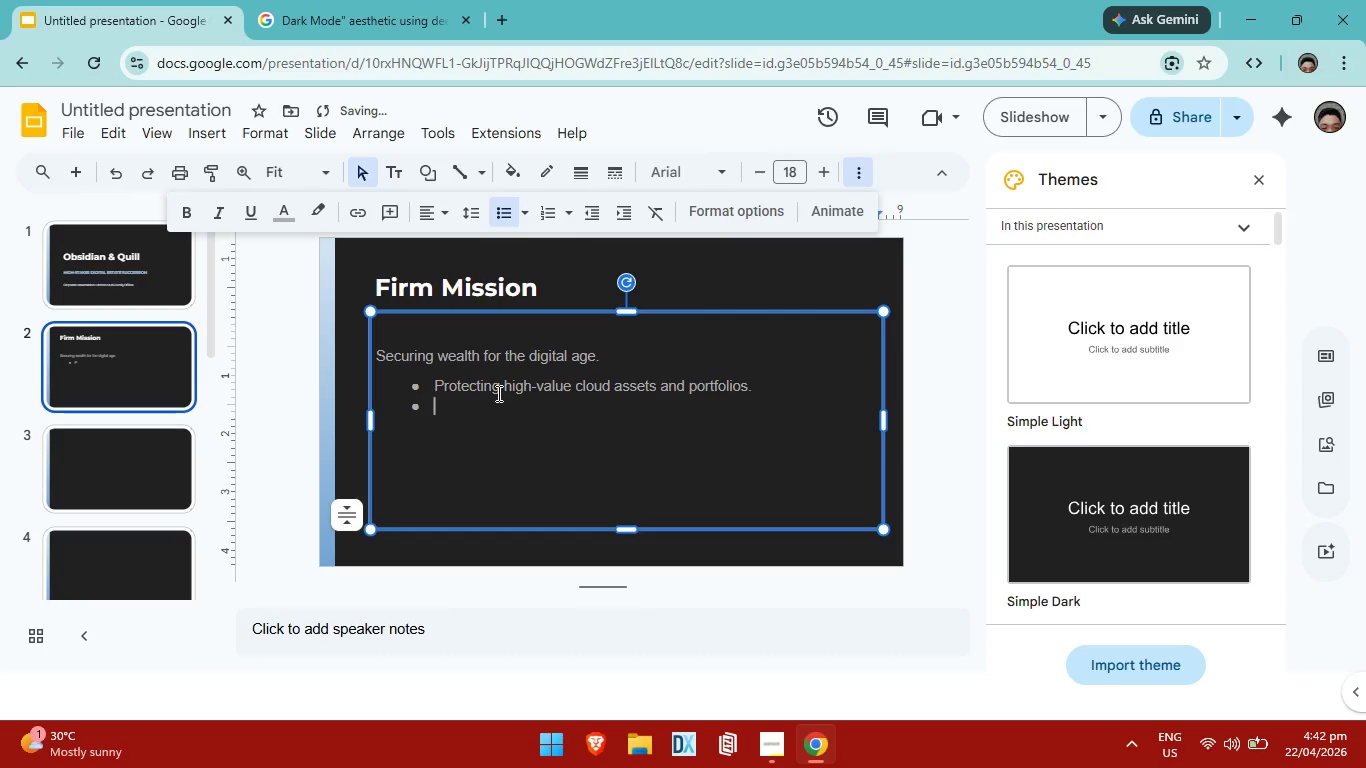 
type(Ensuring seamless legacy transe)
key(Backspace)
type(fer o)
key(Backspace)
type(for generations.)
 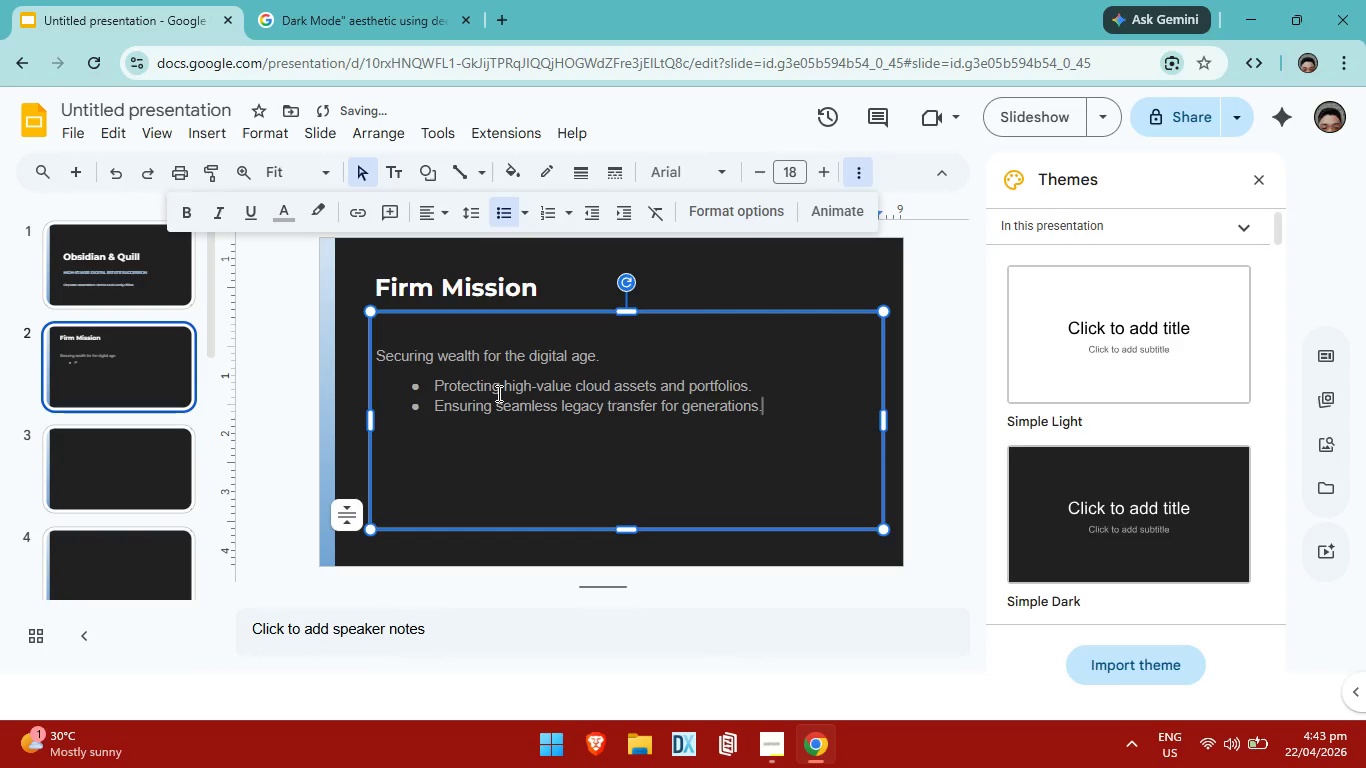 
key(Enter)
 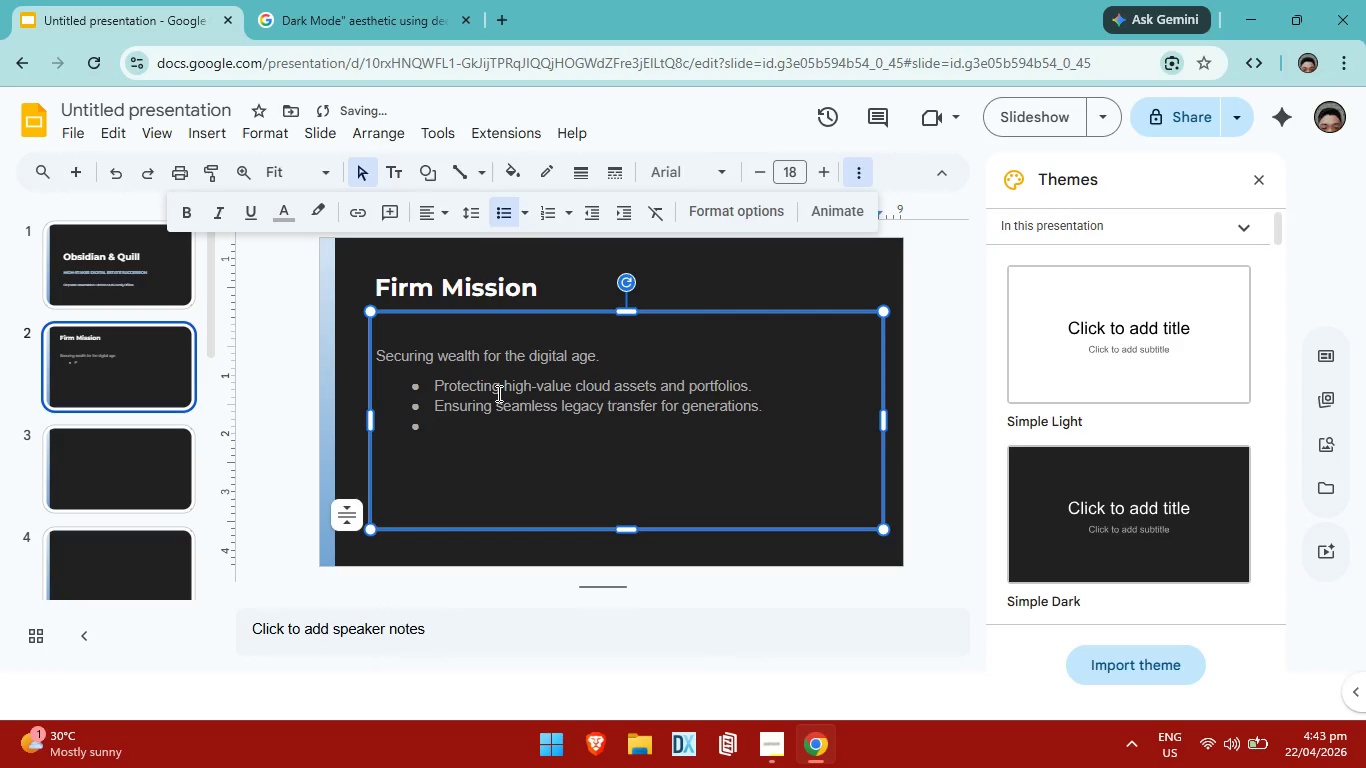 
type(Defining legal standards for digital property.)
 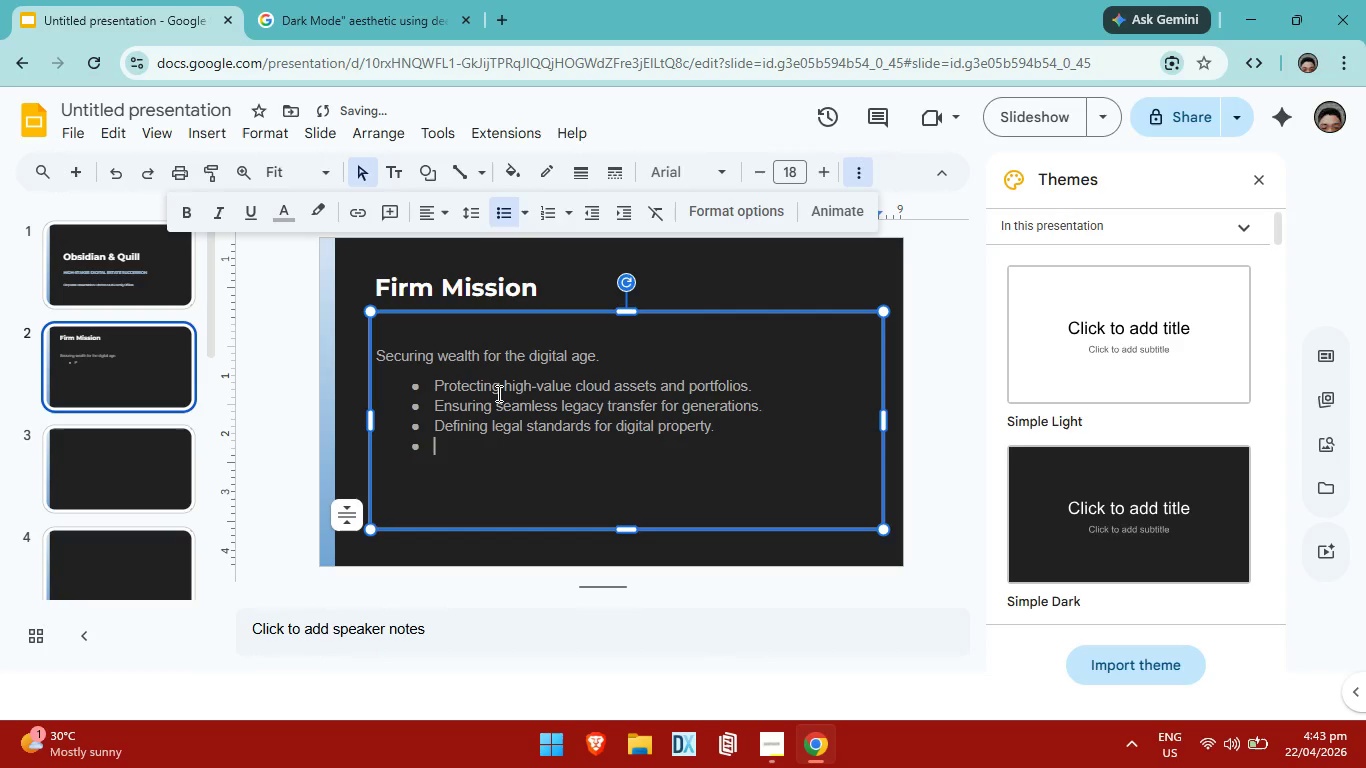 
key(Enter)
 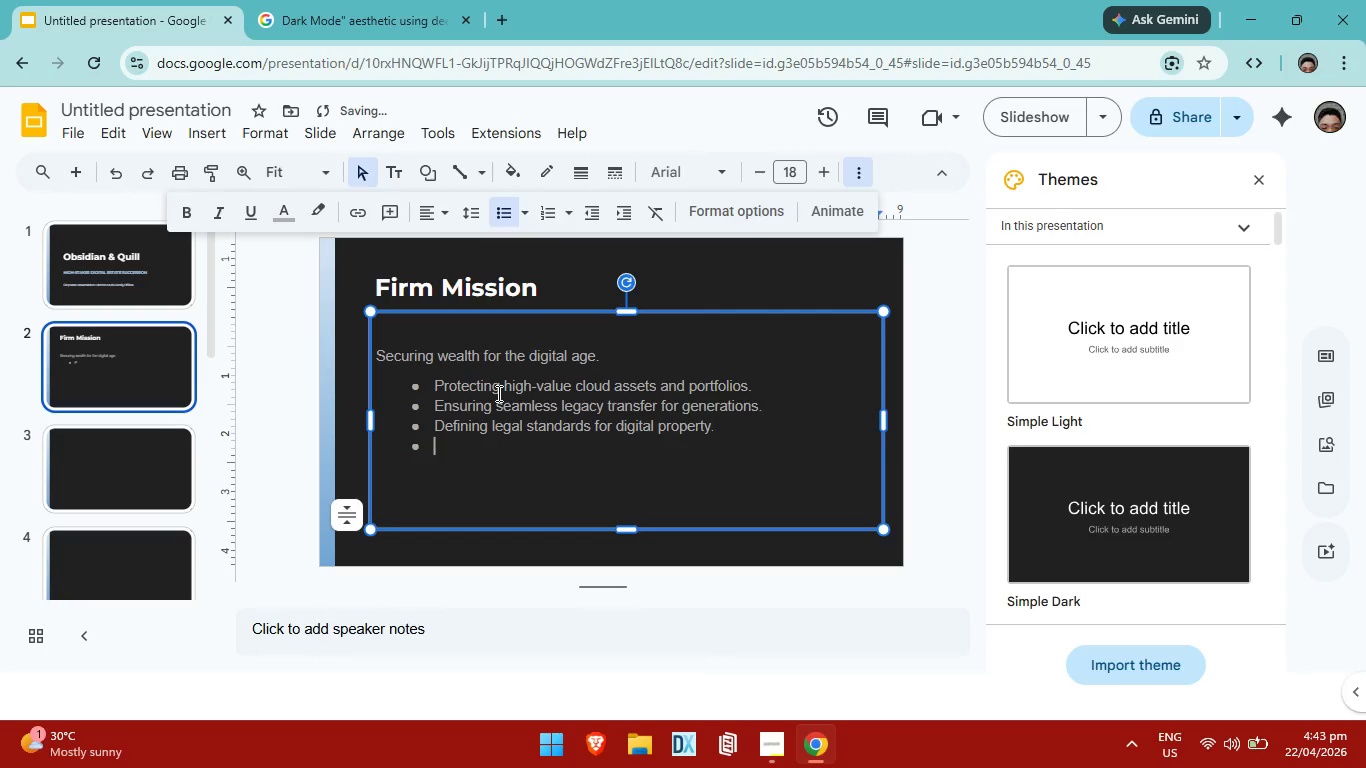 
type(Merging technological security with legal authority. )
 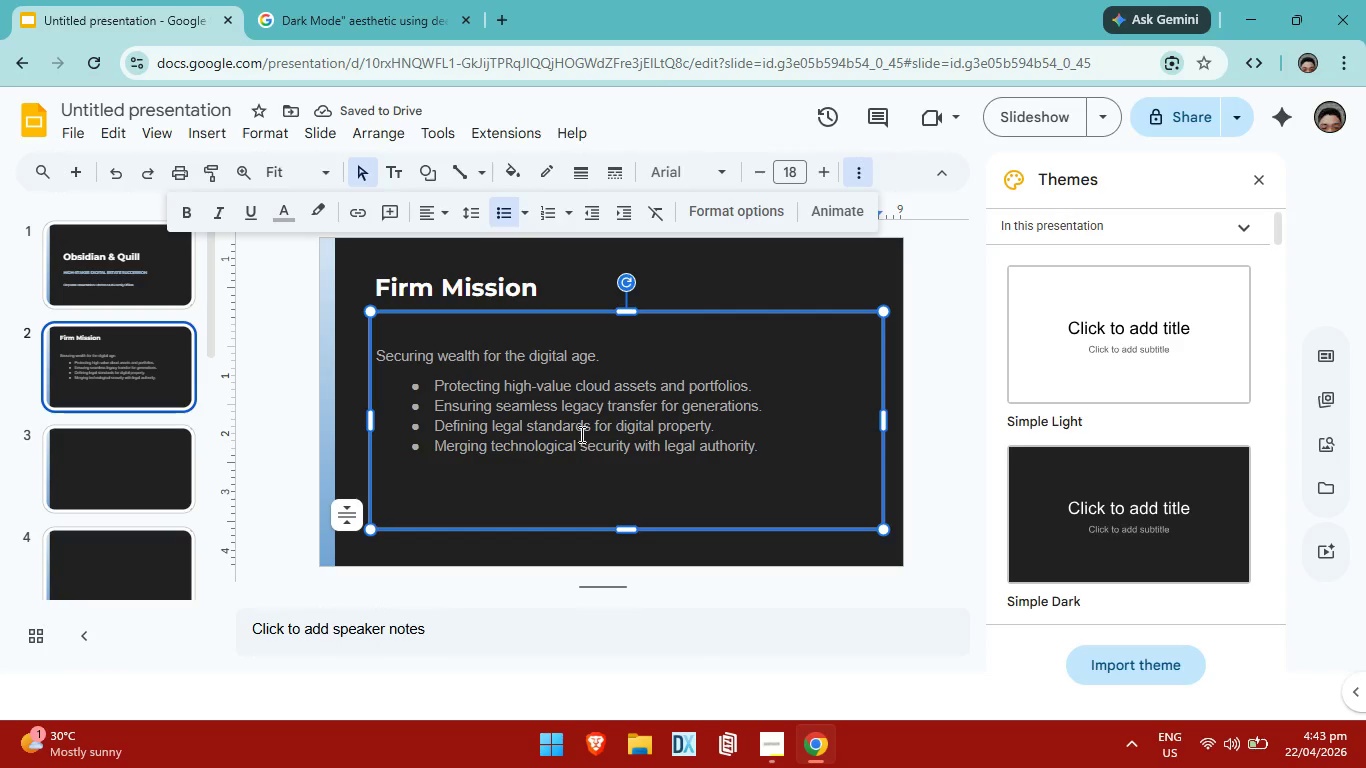 
left_click([748, 480])
 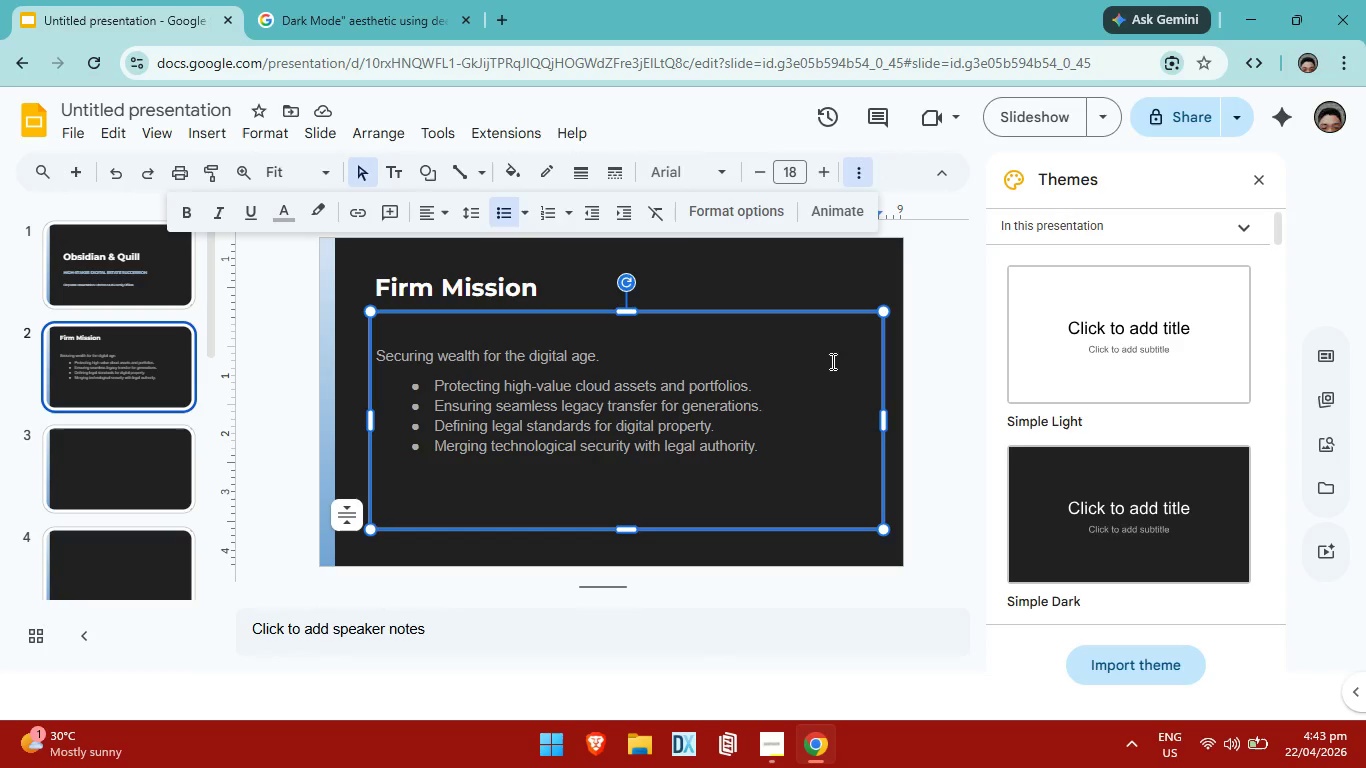 
wait(5.2)
 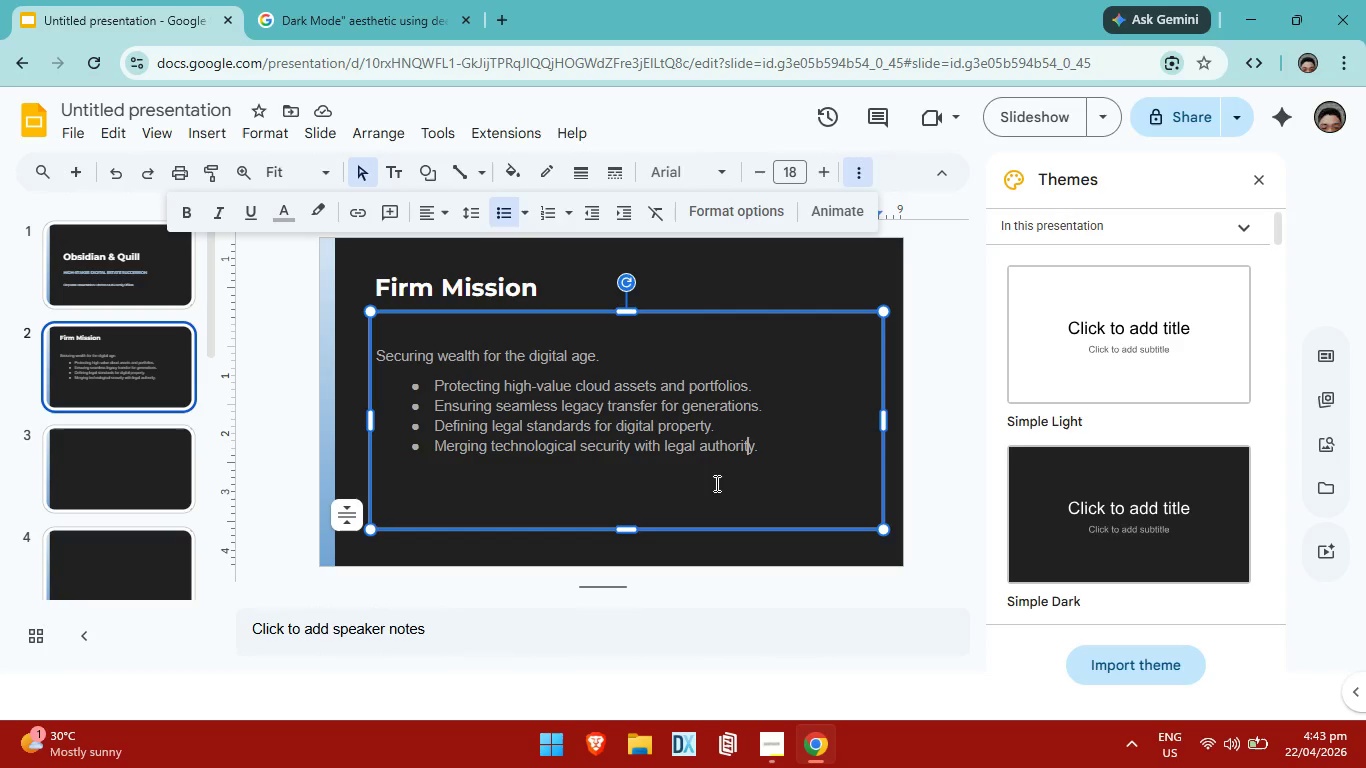 
left_click([949, 330])
 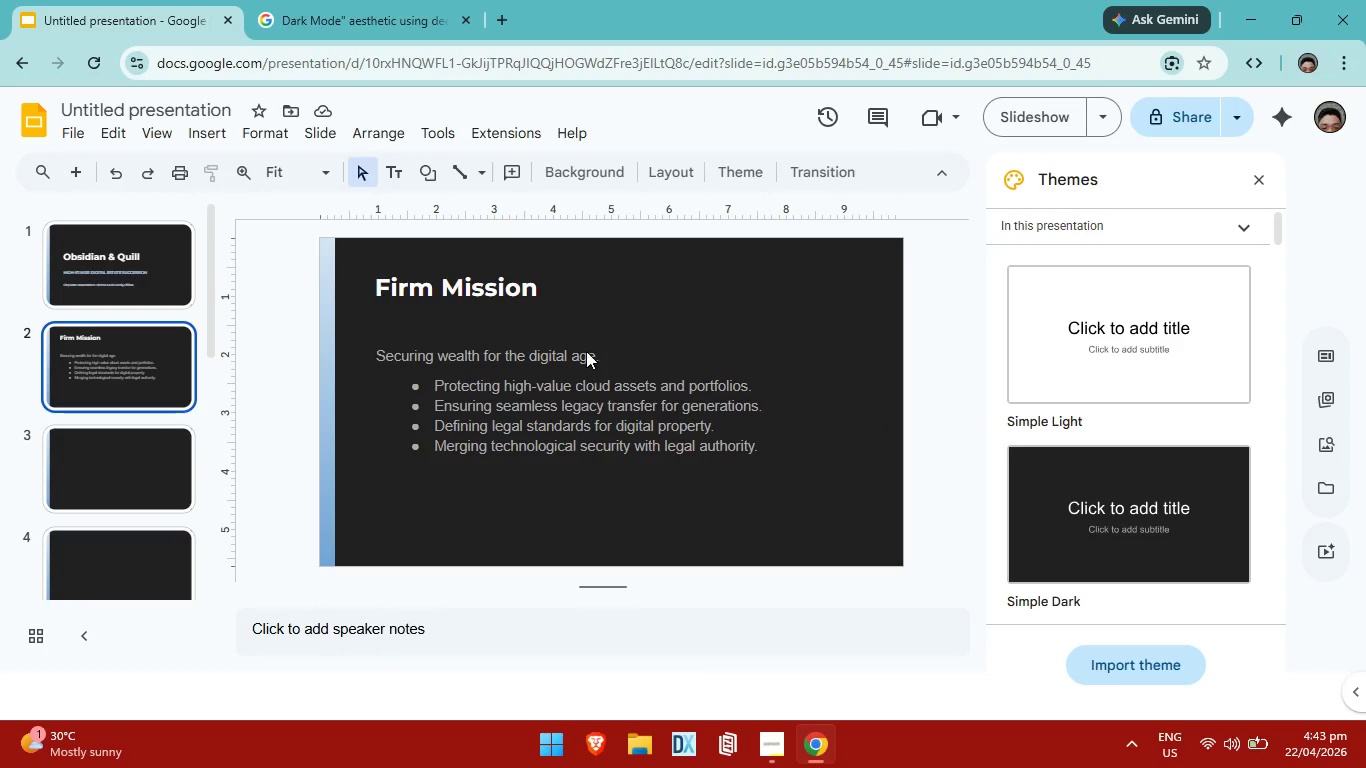 
left_click([586, 349])
 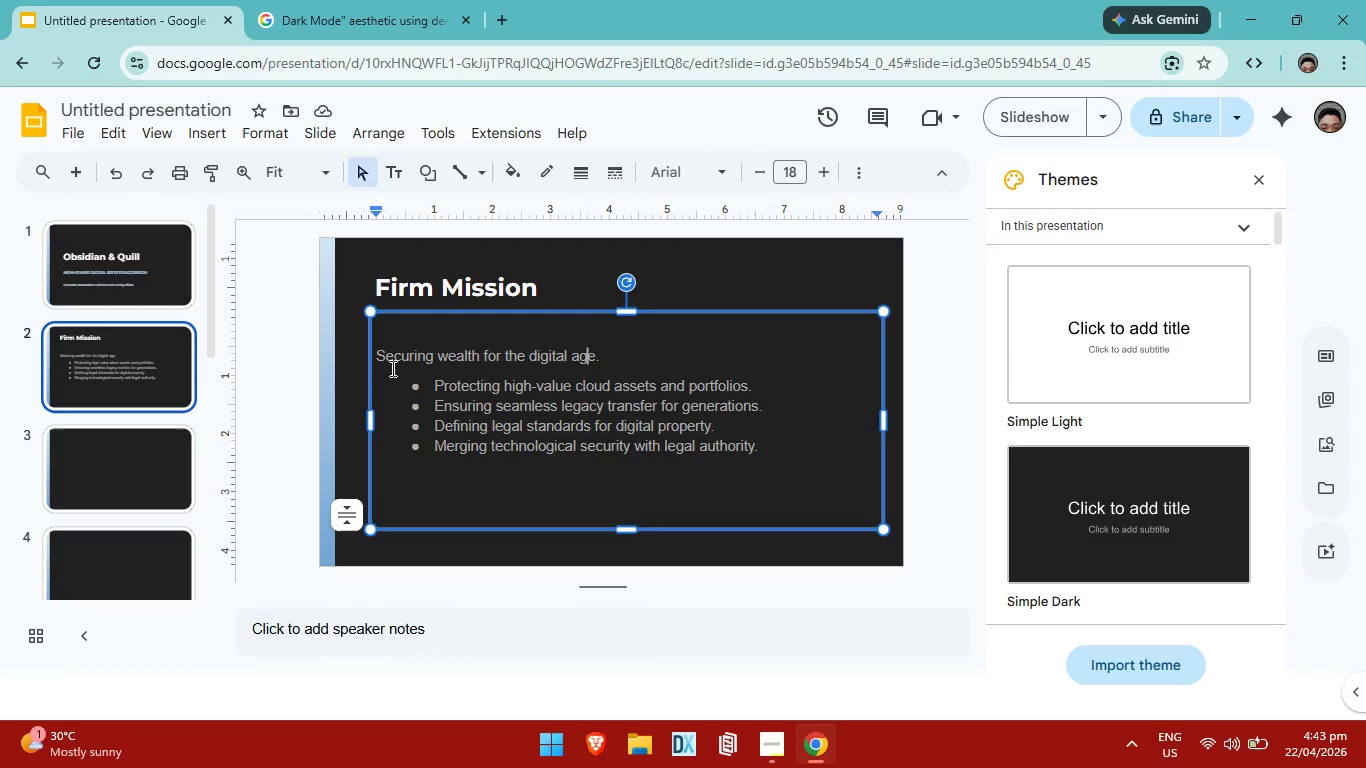 
left_click([379, 358])
 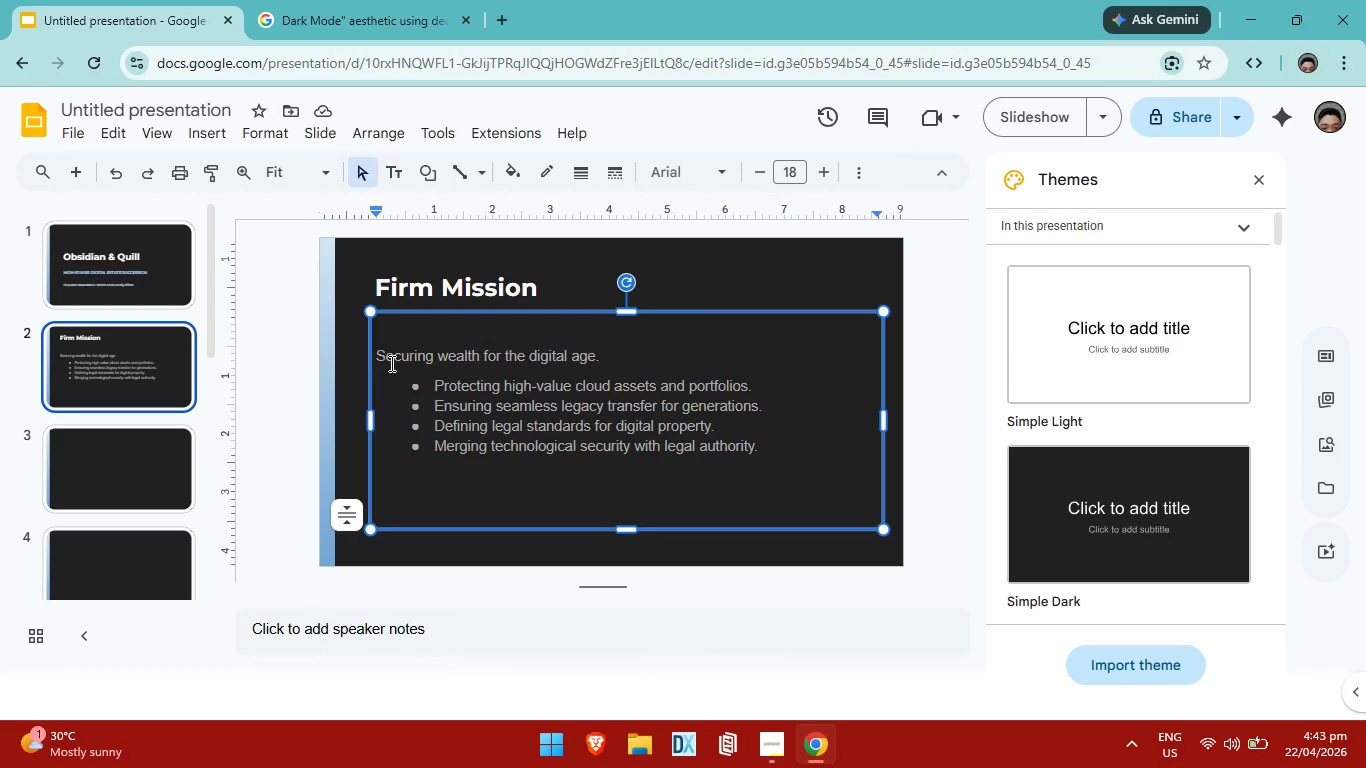 
key(Backspace)
 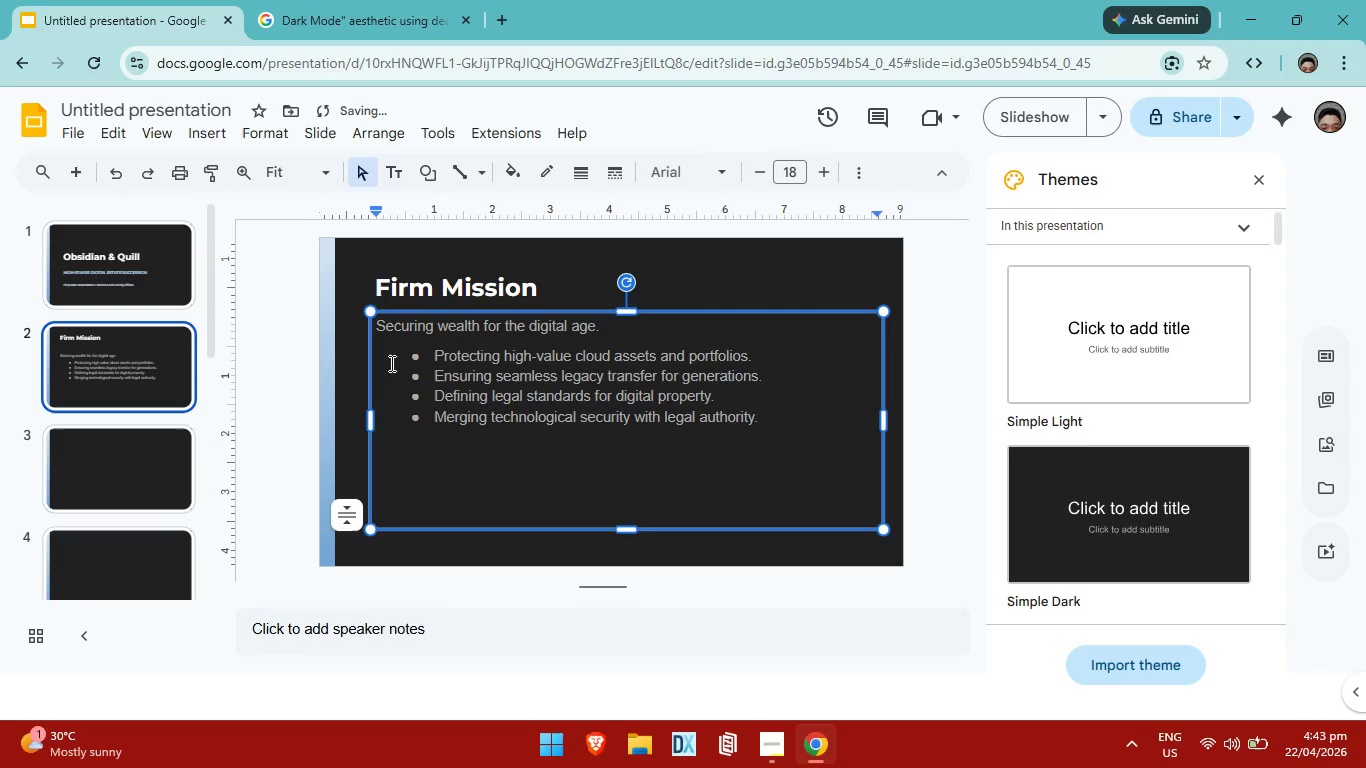 
key(Enter)
 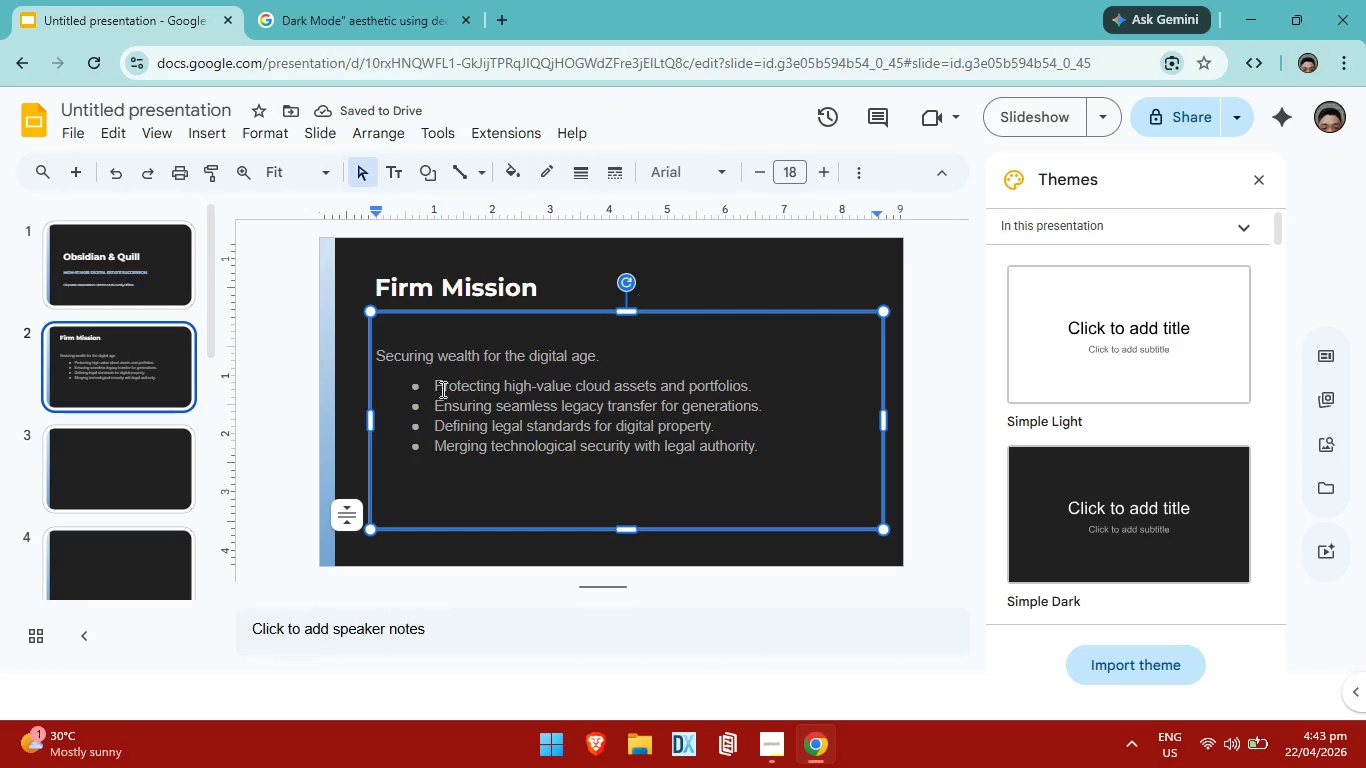 
left_click_drag(start_coordinate=[424, 386], to_coordinate=[774, 456])
 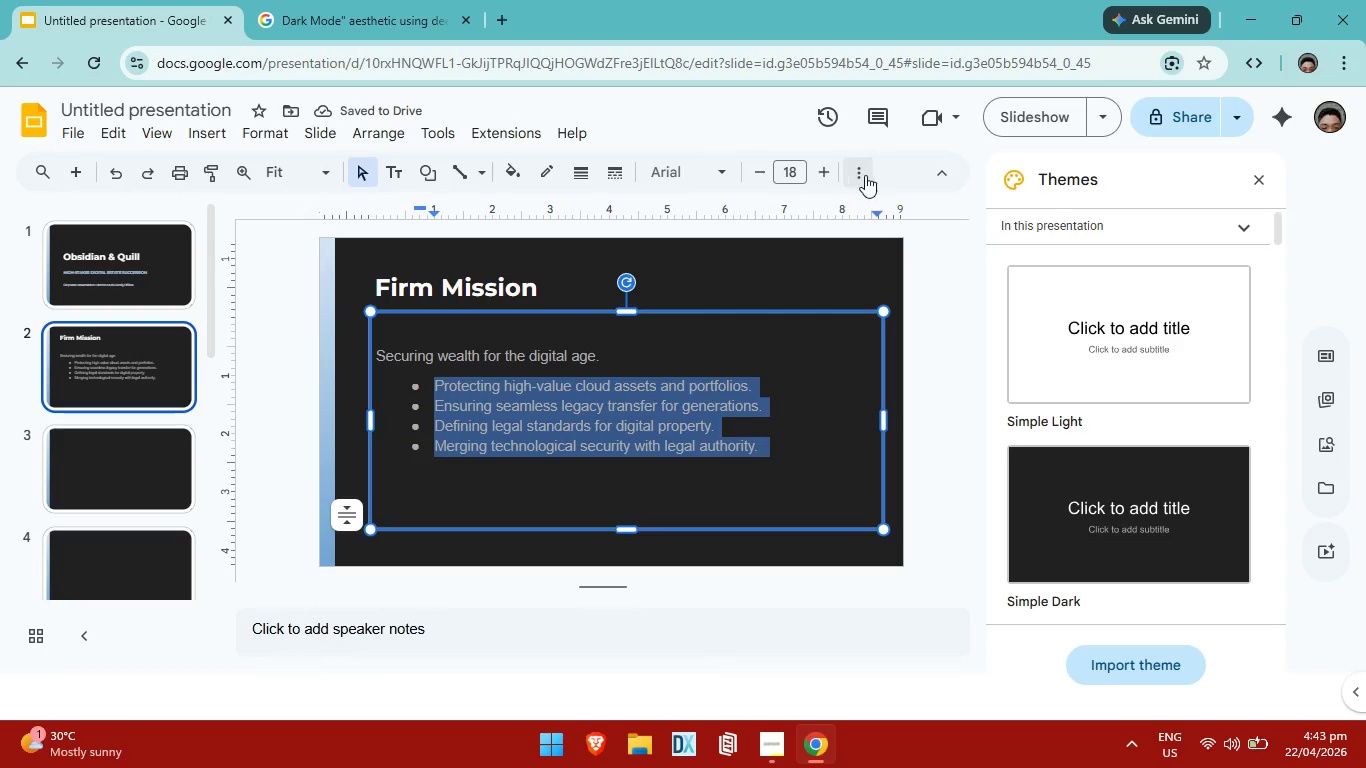 
left_click([867, 175])
 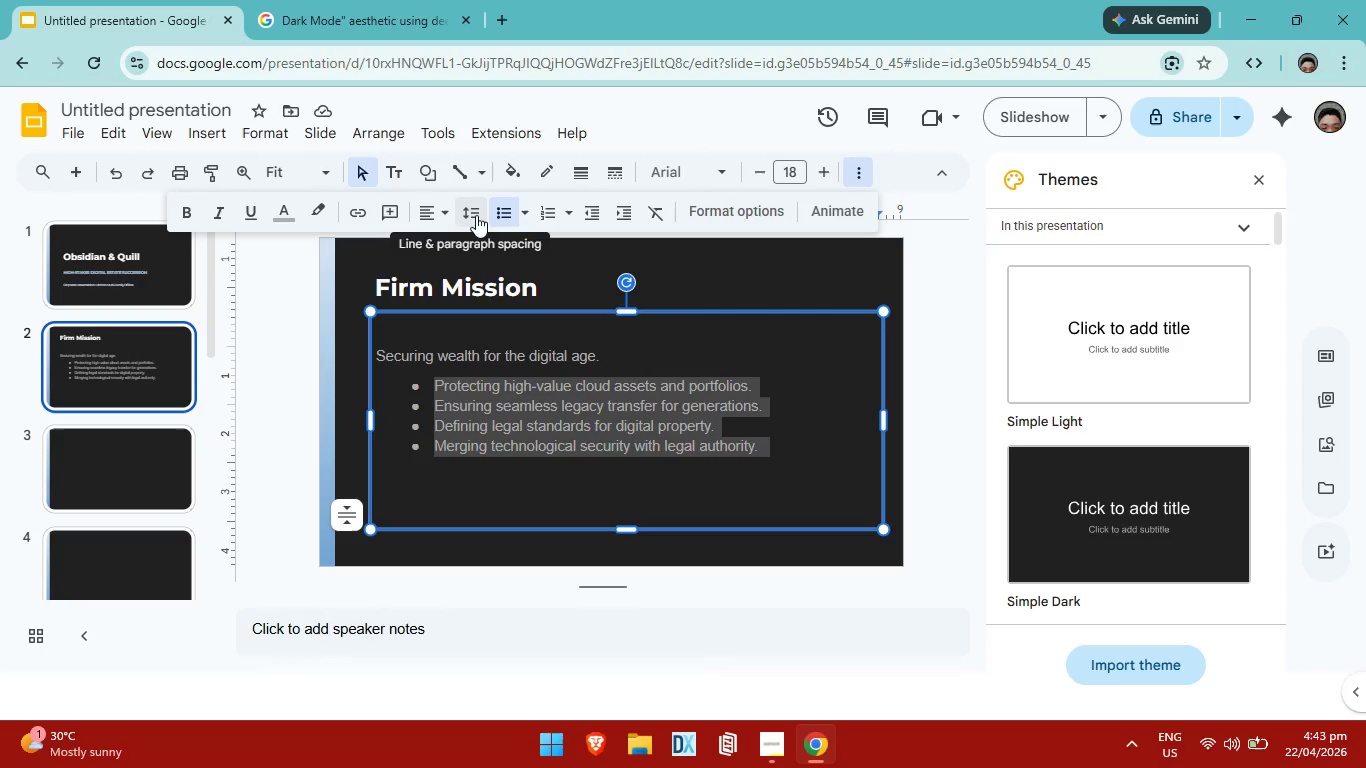 
left_click([477, 215])
 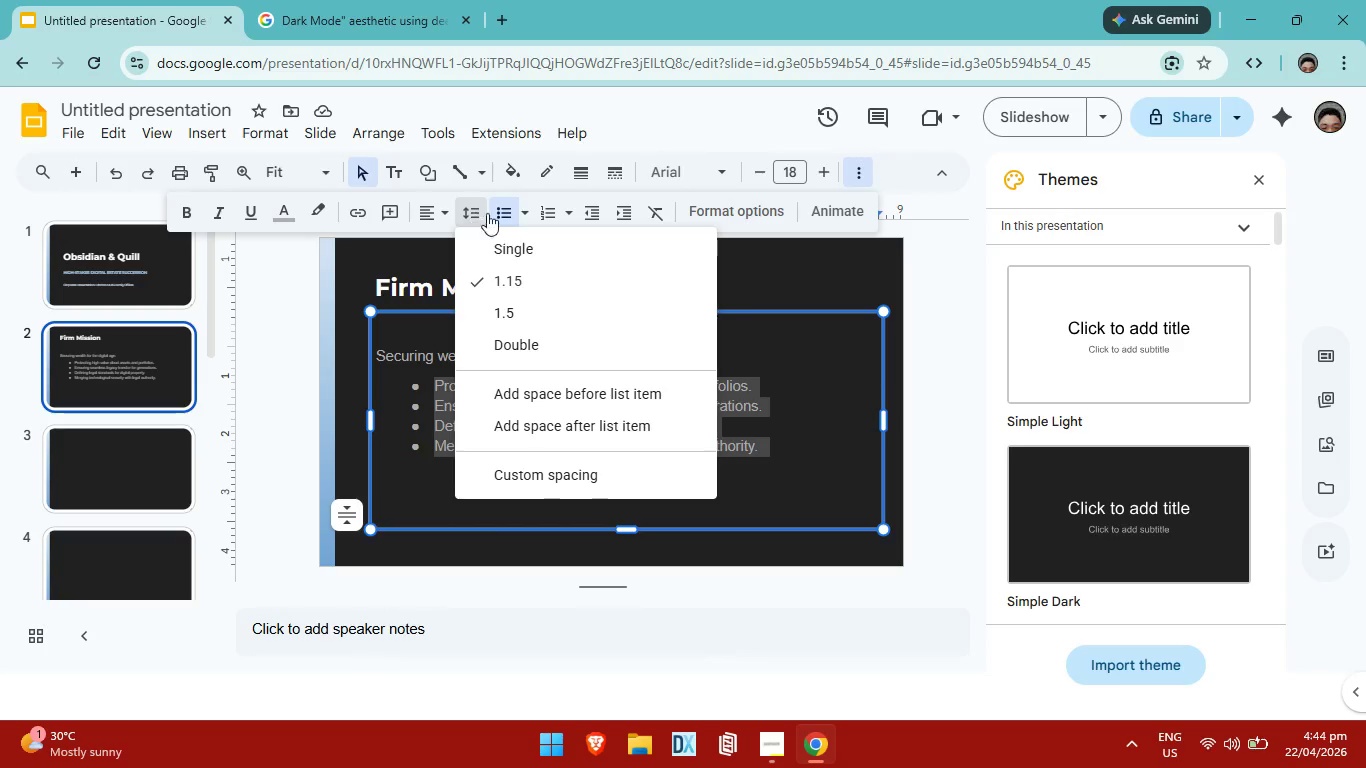 
left_click([521, 301])
 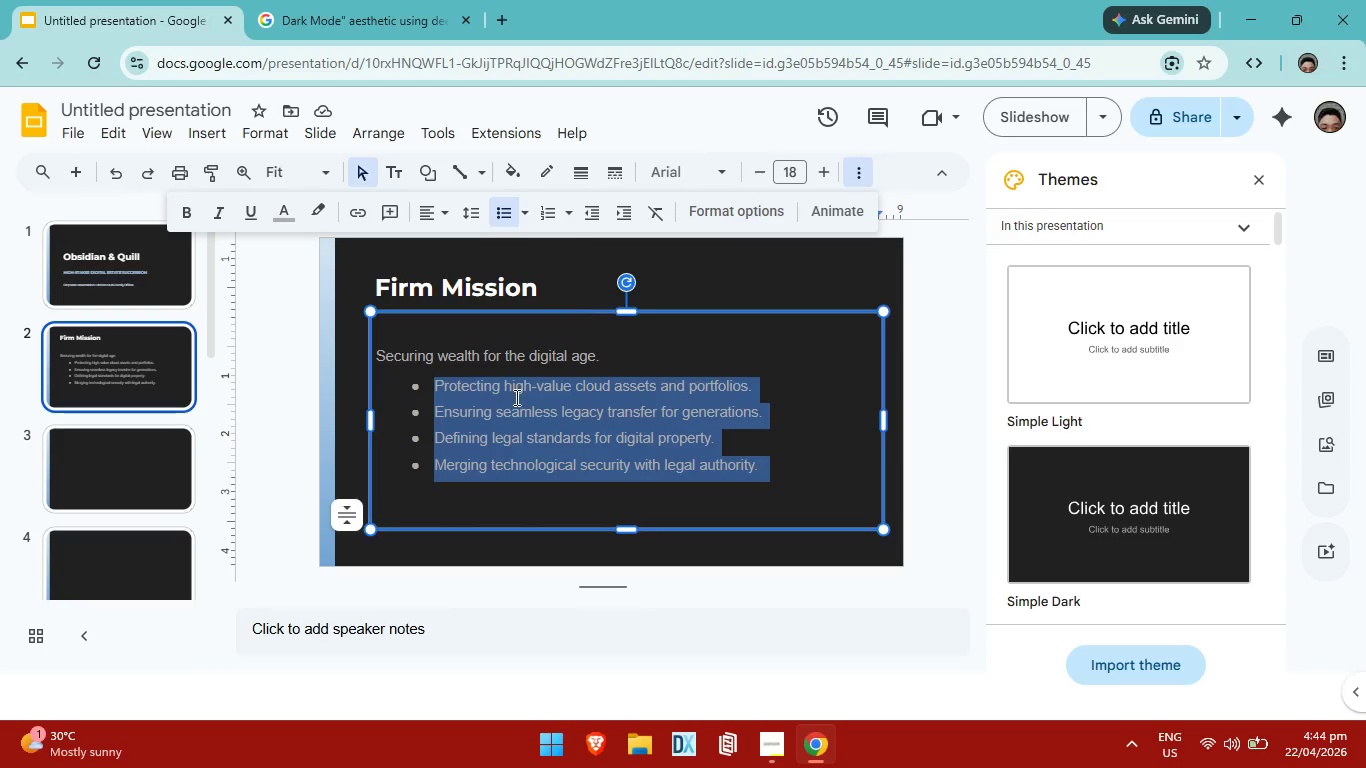 
wait(16.78)
 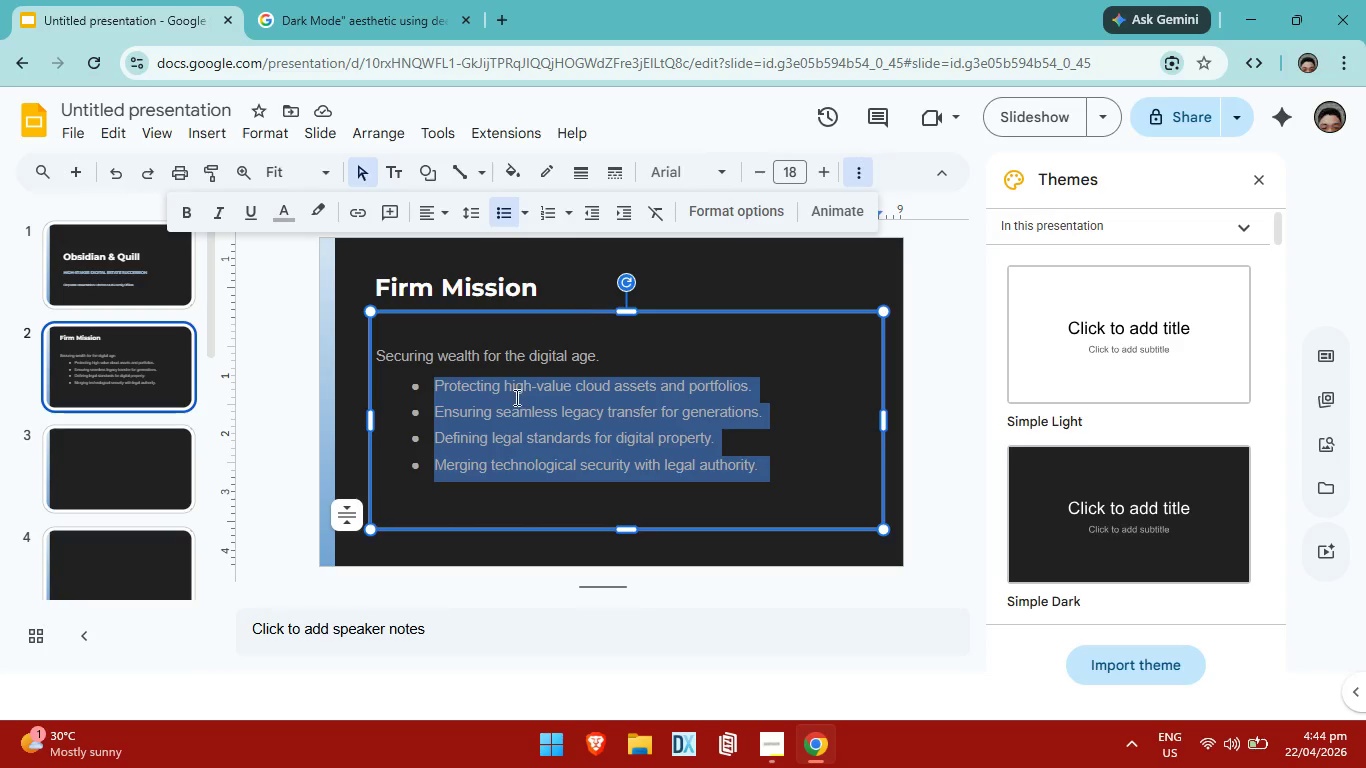 
left_click([282, 217])
 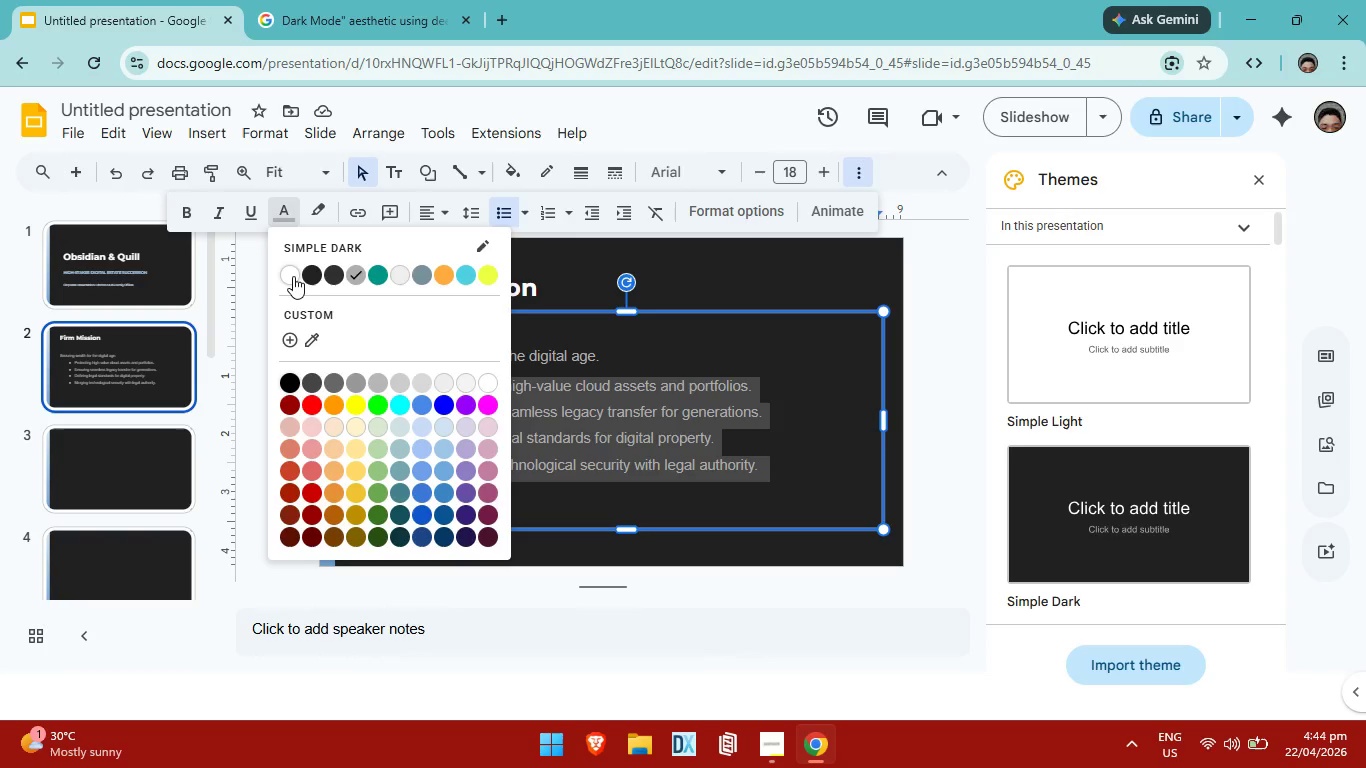 
left_click([293, 276])
 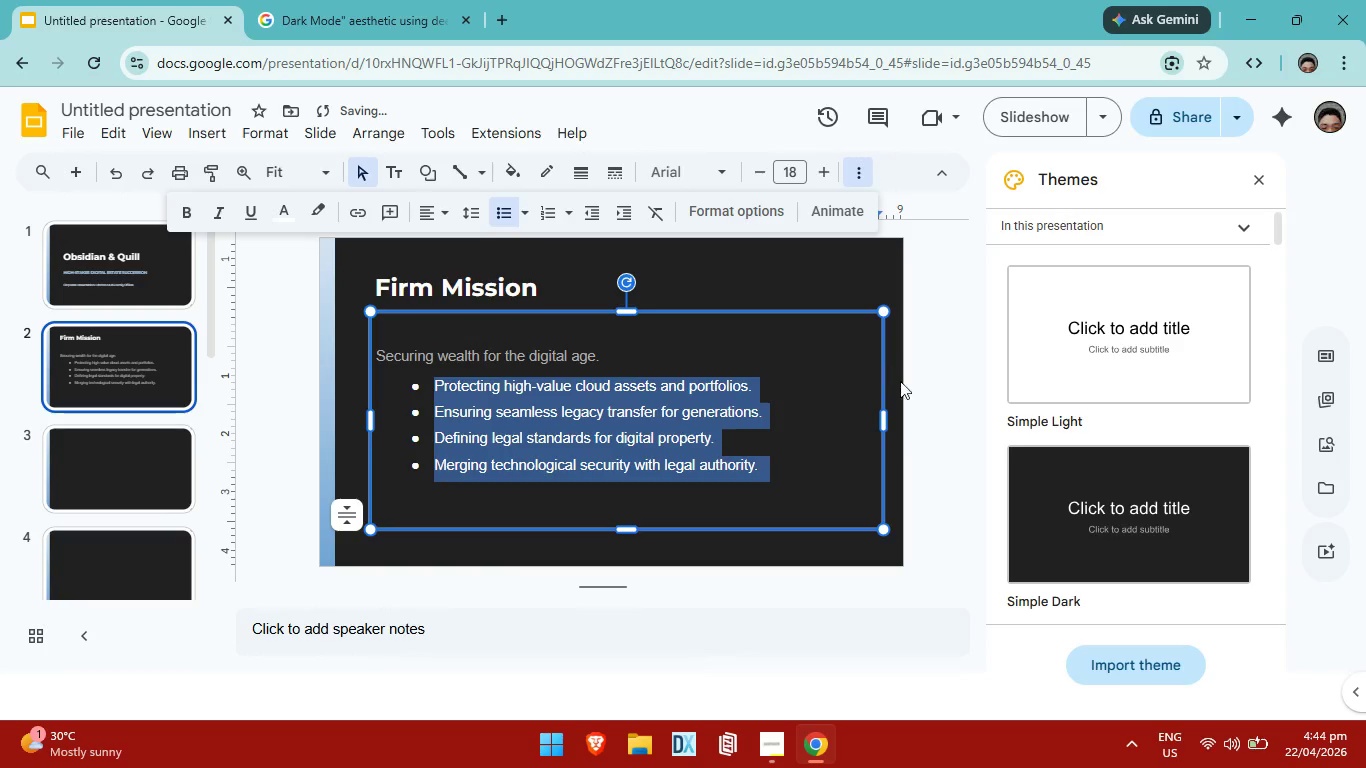 
left_click([939, 390])
 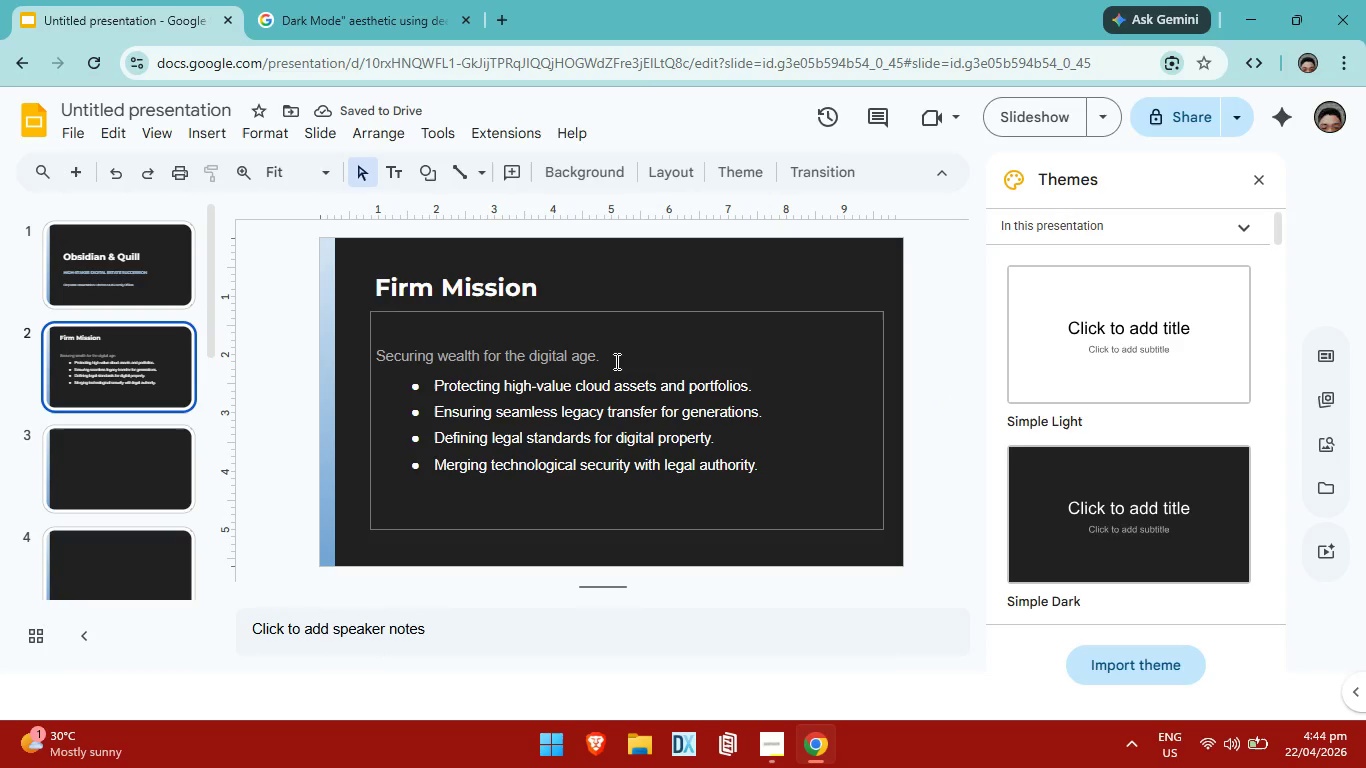 
left_click_drag(start_coordinate=[606, 355], to_coordinate=[376, 356])
 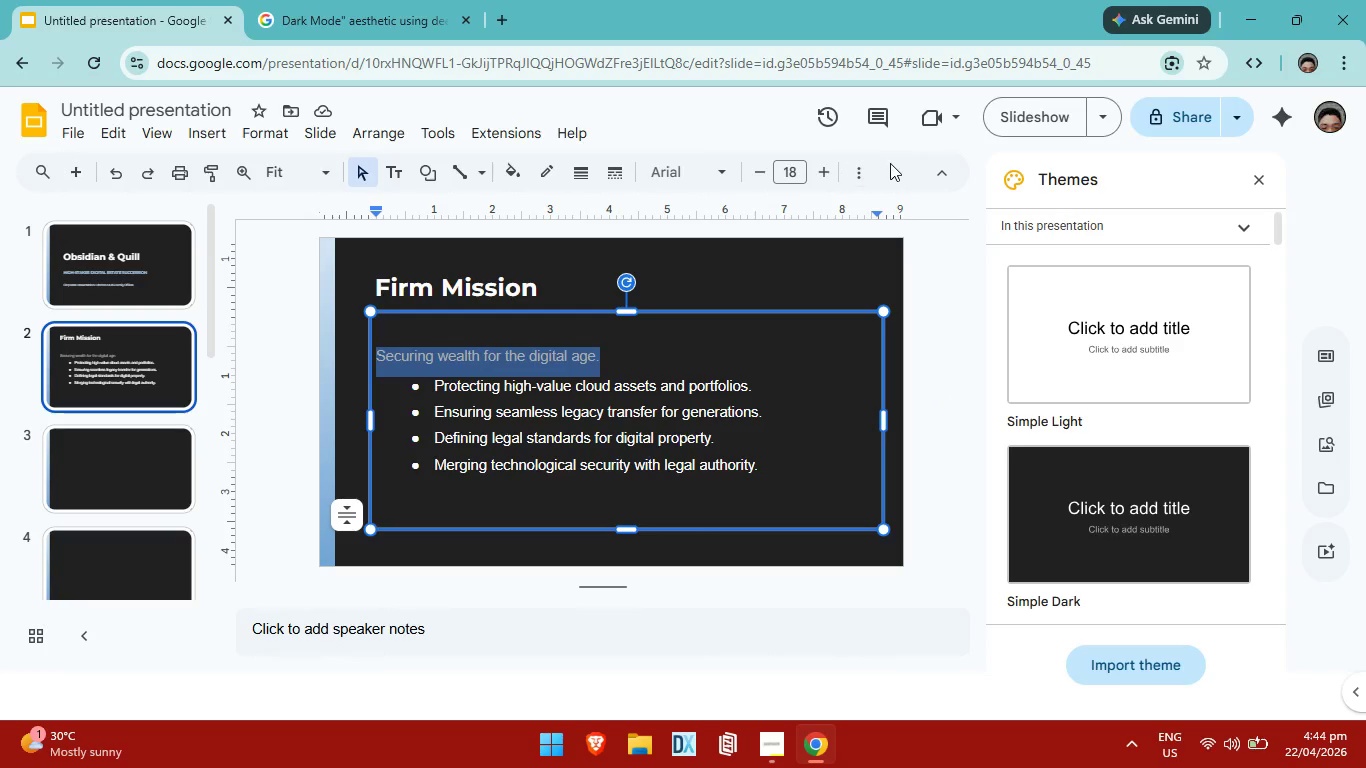 
left_click([870, 170])
 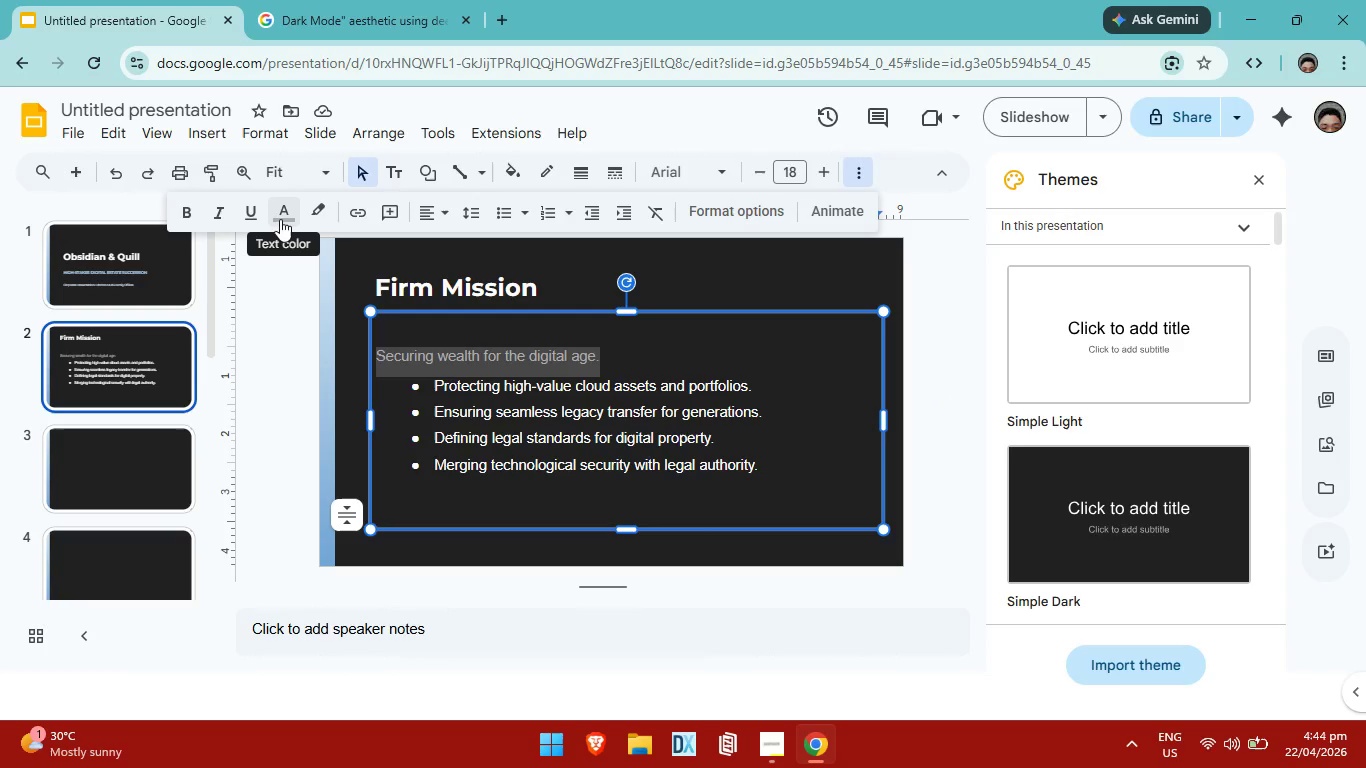 
left_click([280, 219])
 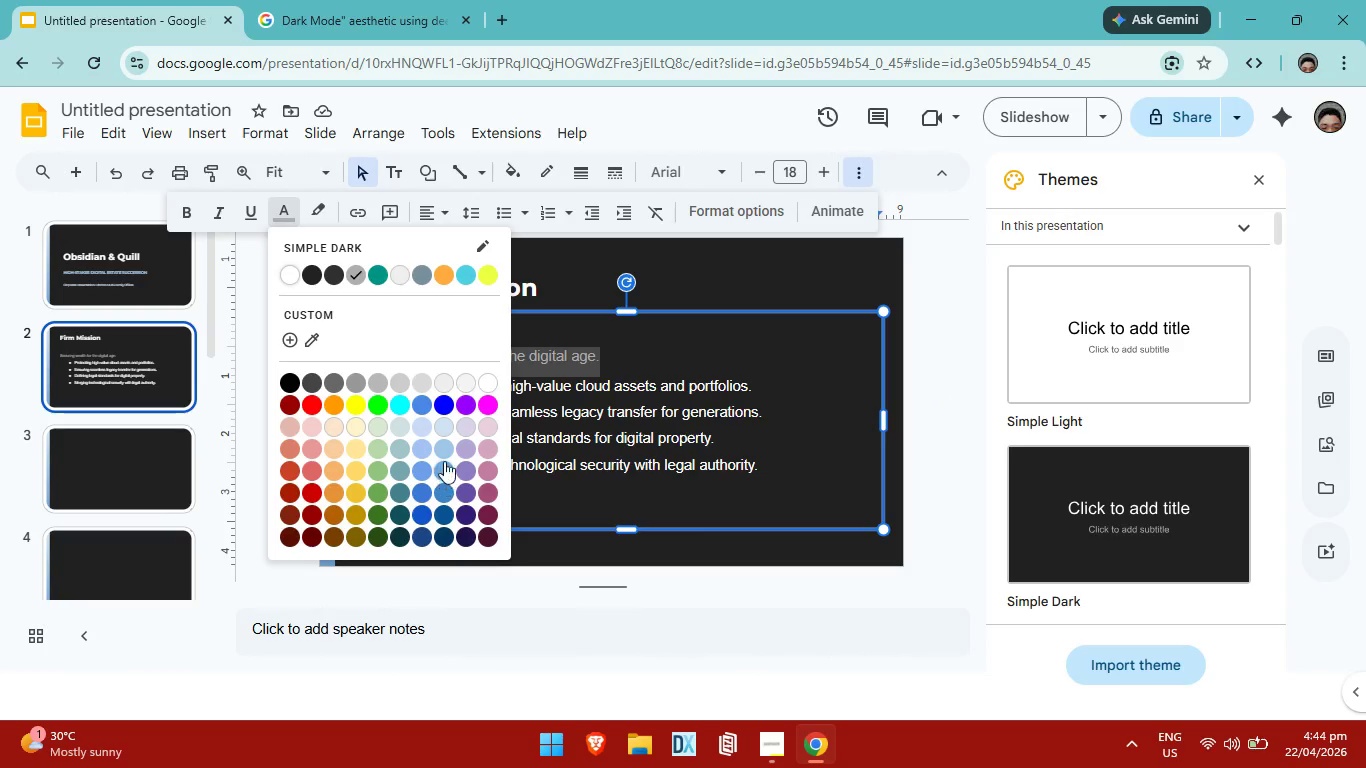 
left_click([445, 448])
 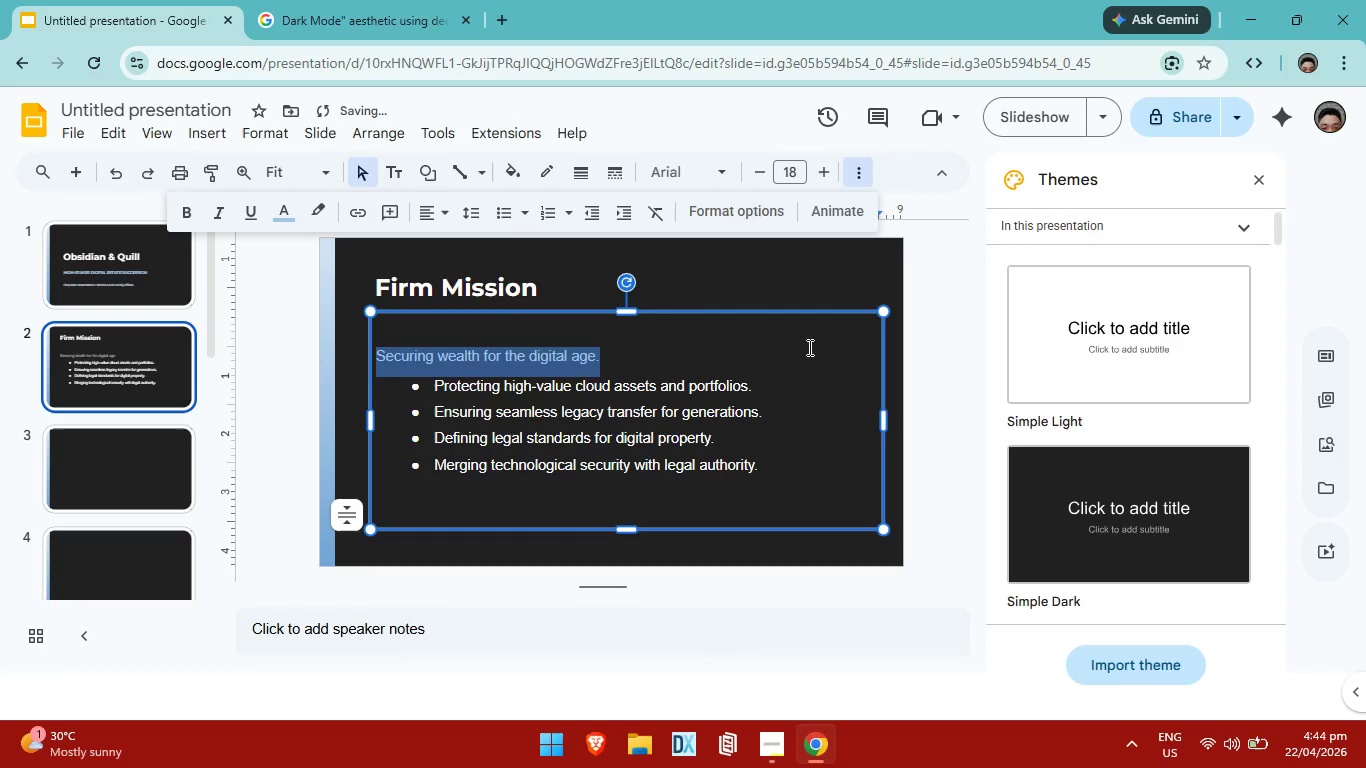 
left_click([808, 347])
 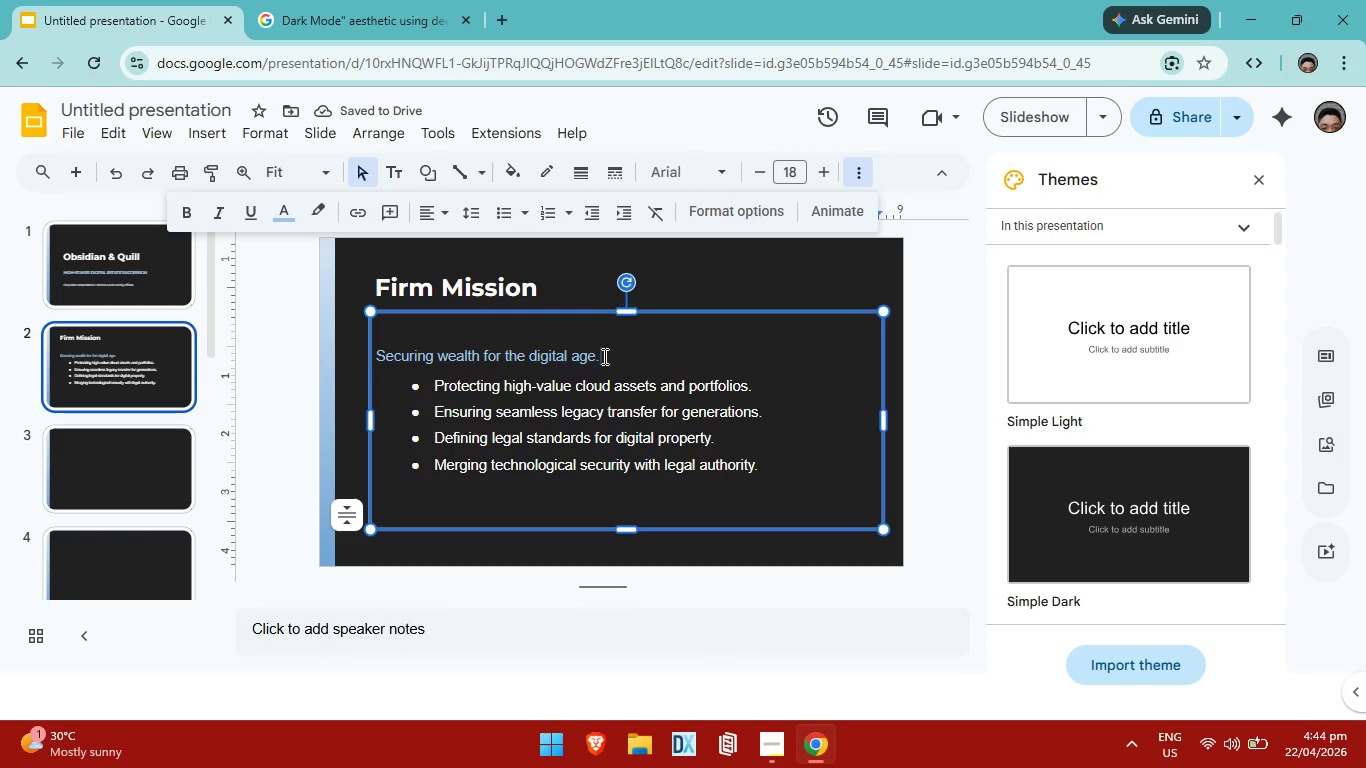 
left_click_drag(start_coordinate=[603, 356], to_coordinate=[376, 362])
 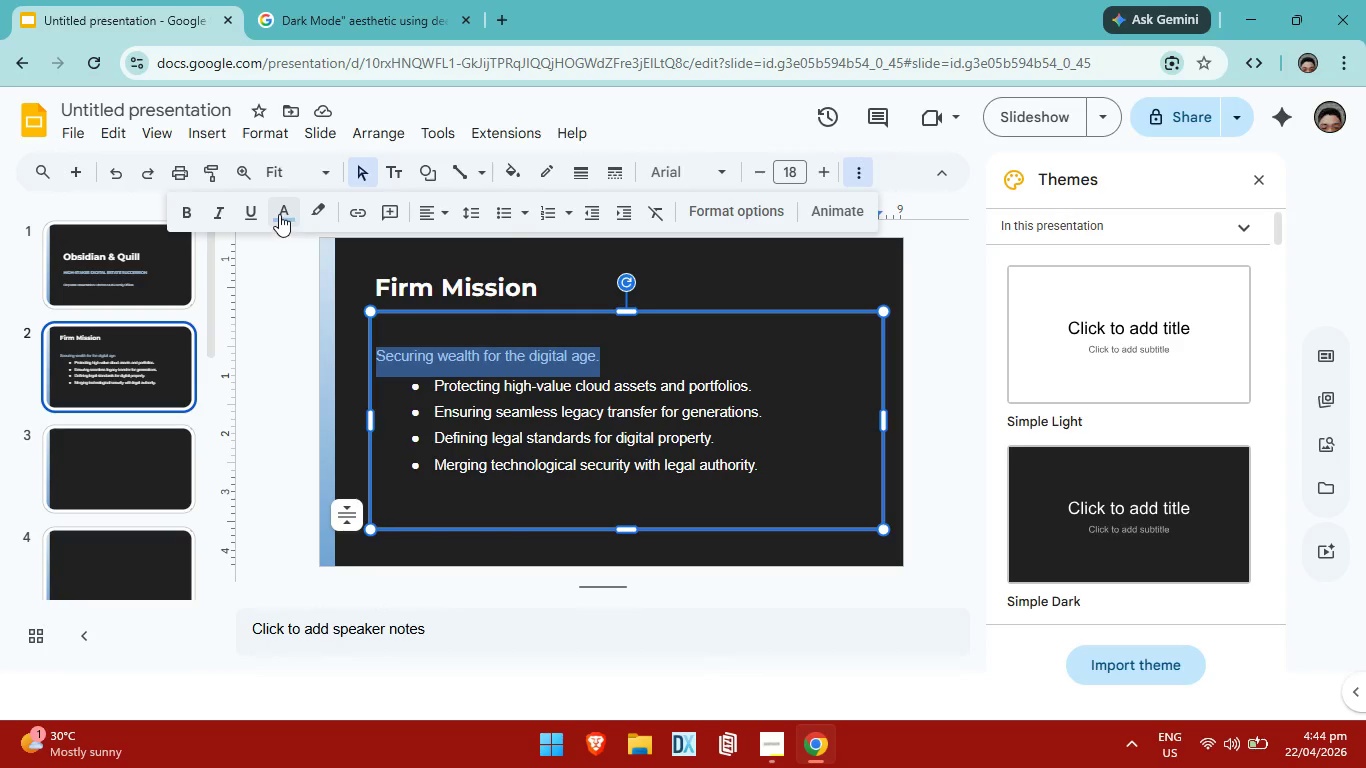 
left_click([279, 214])
 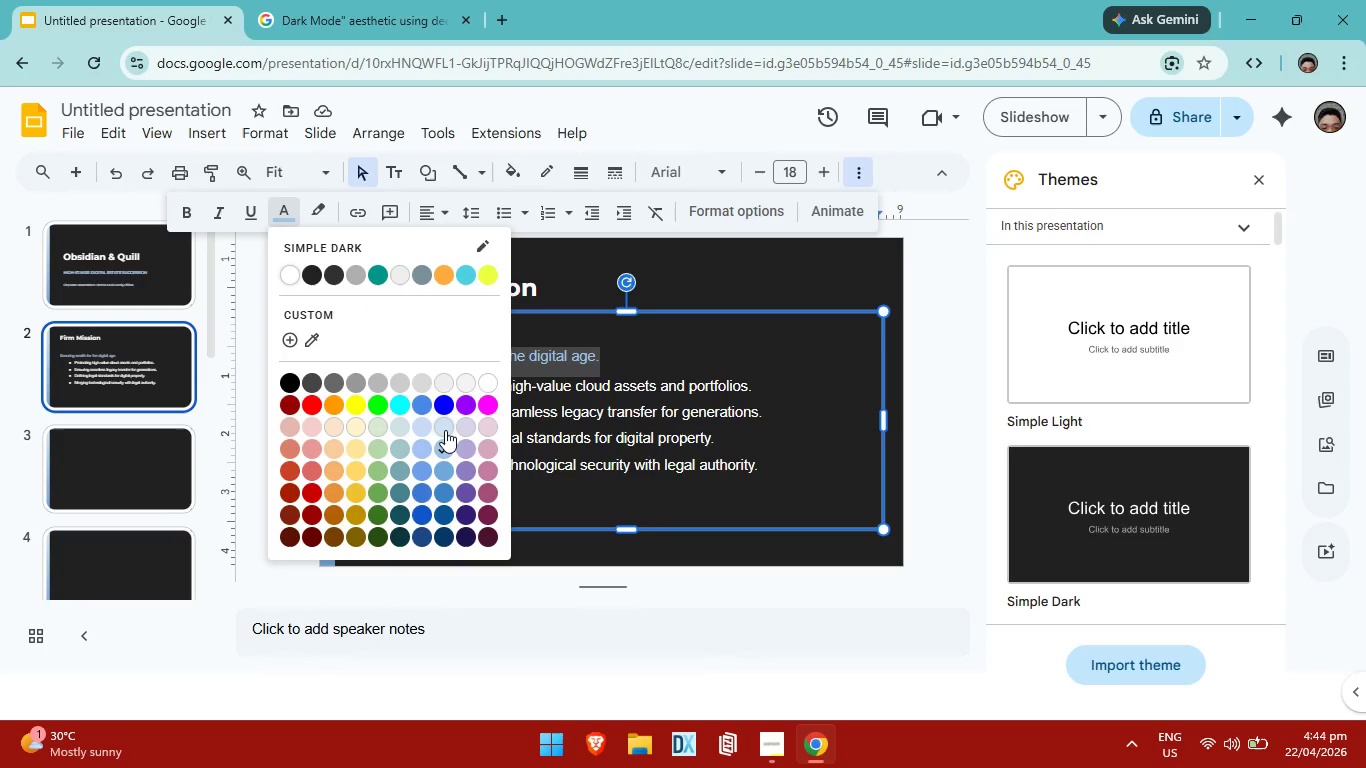 
left_click([445, 430])
 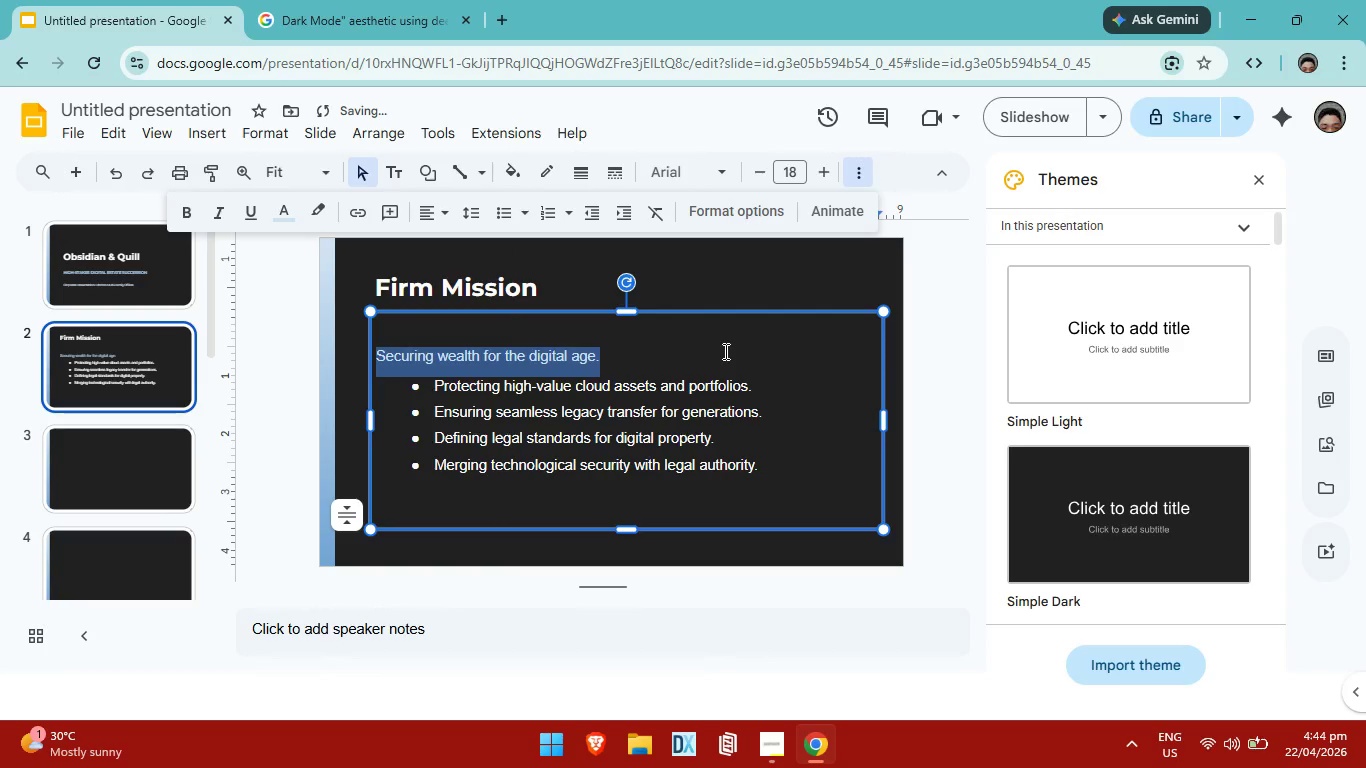 
left_click([724, 351])
 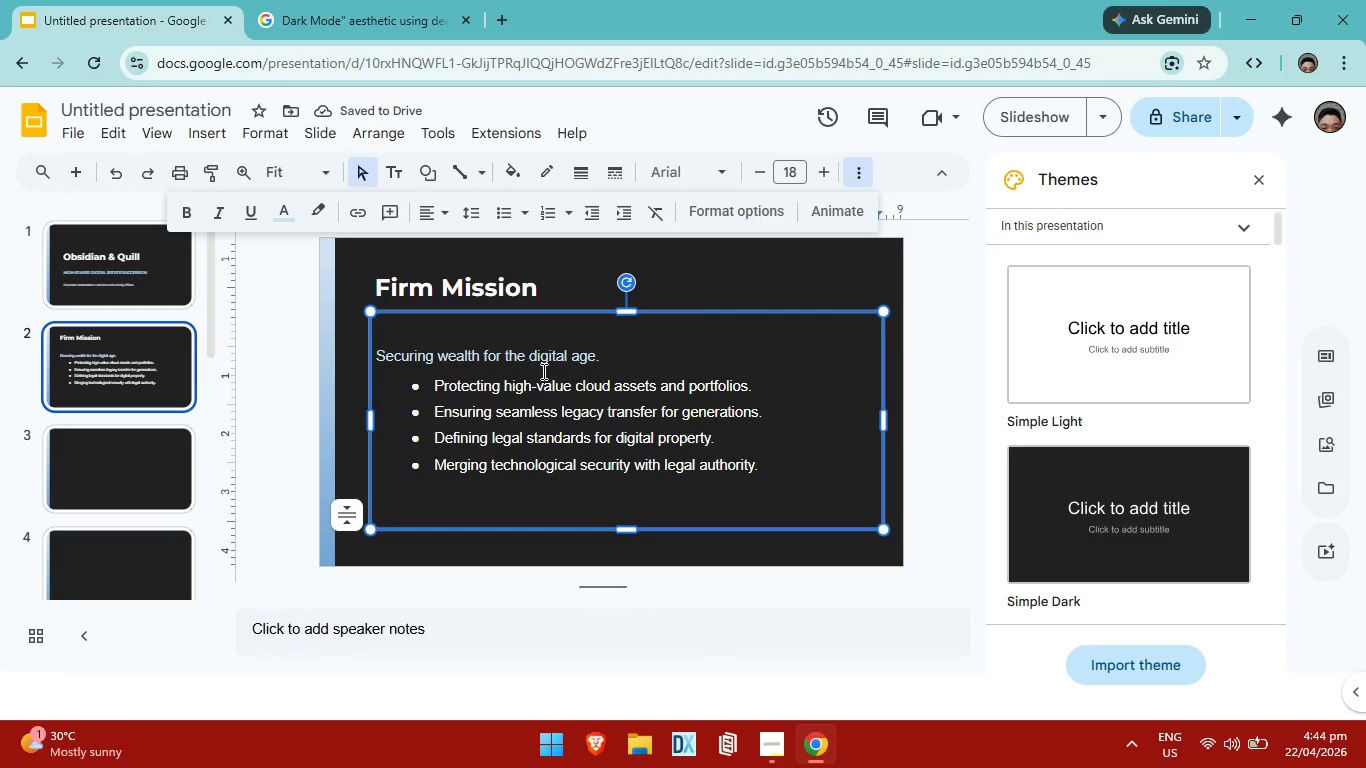 
left_click([379, 355])
 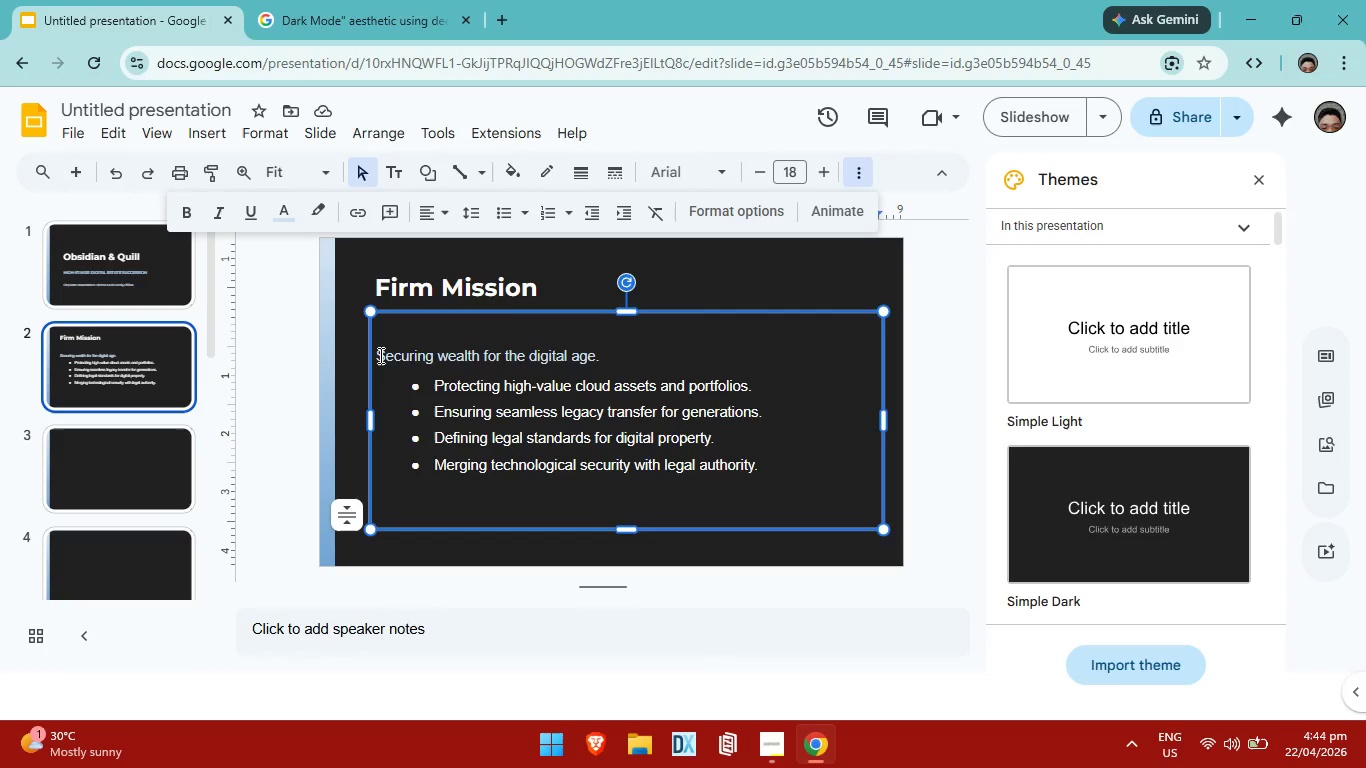 
key(Tab)
 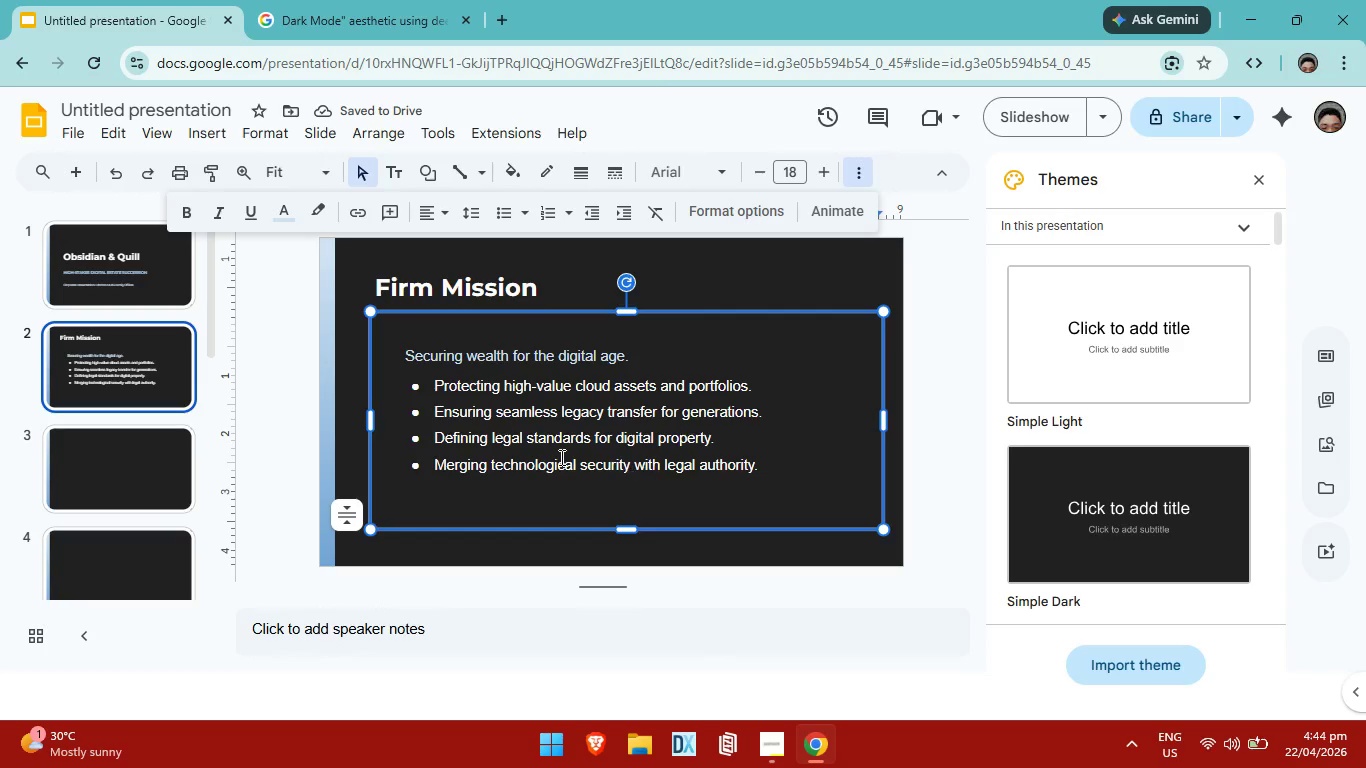 
key(Backspace)
 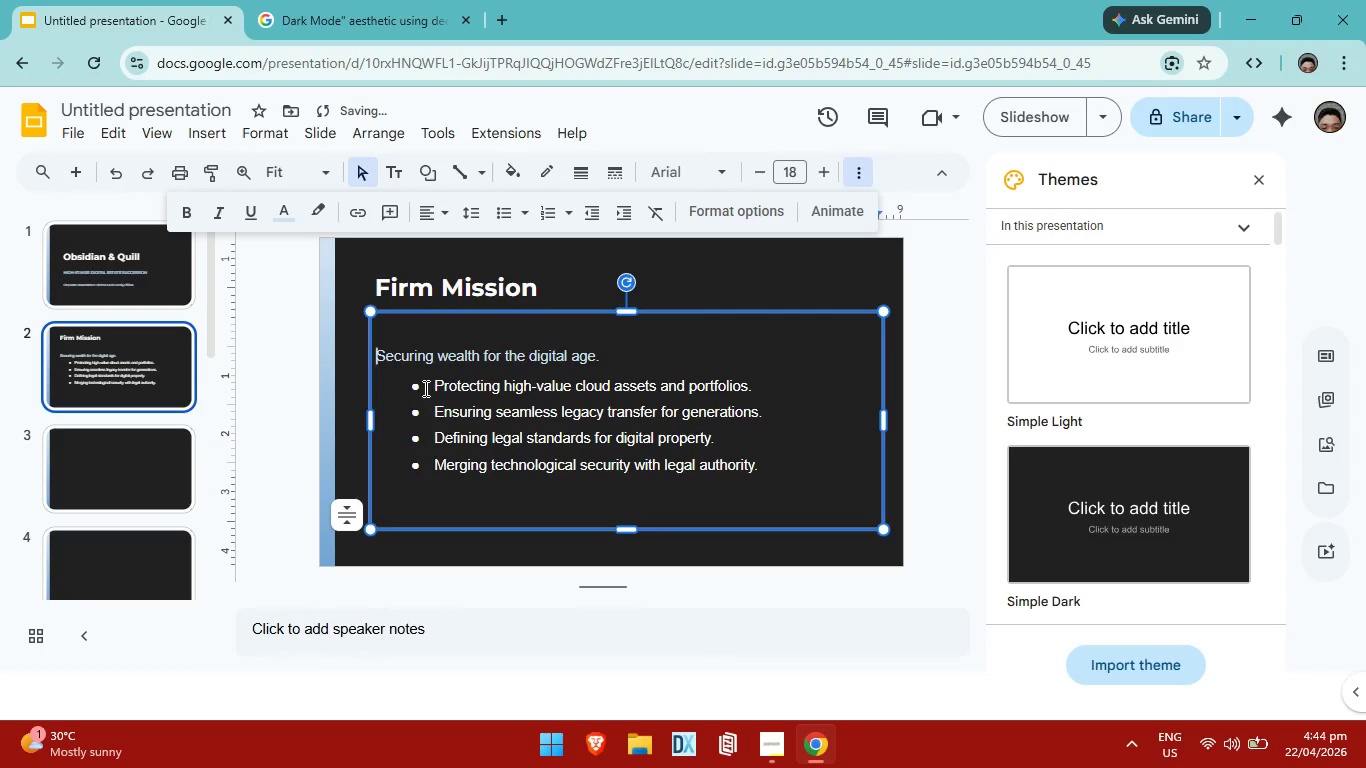 
left_click([409, 389])
 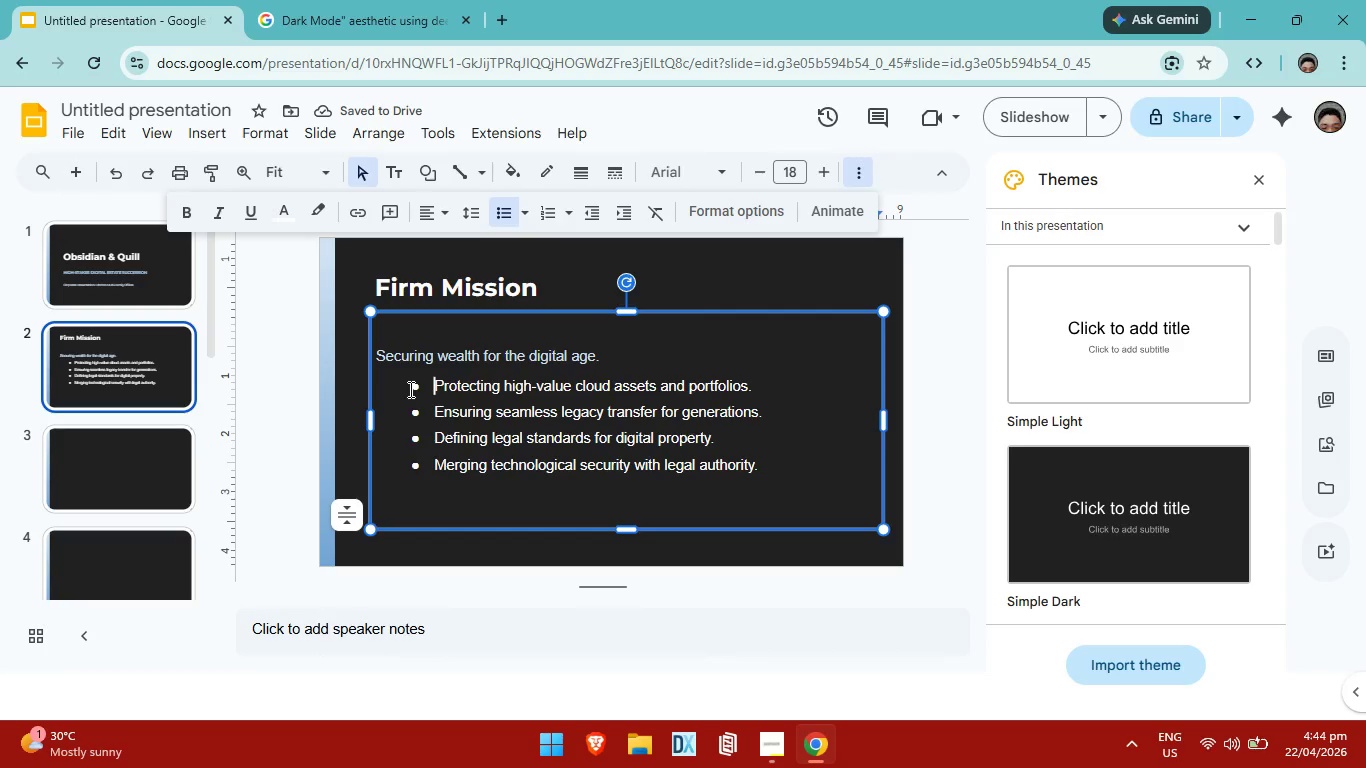 
key(Backspace)
 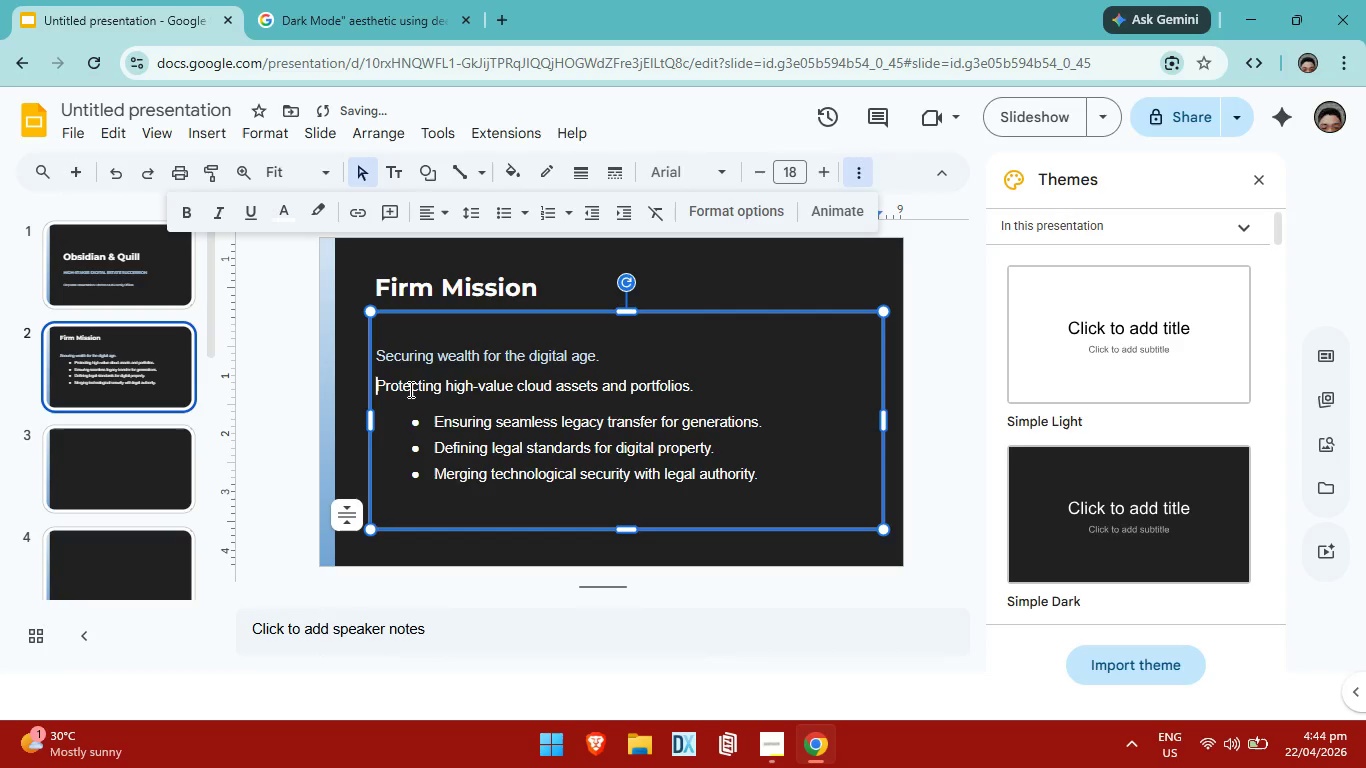 
key(Backspace)
 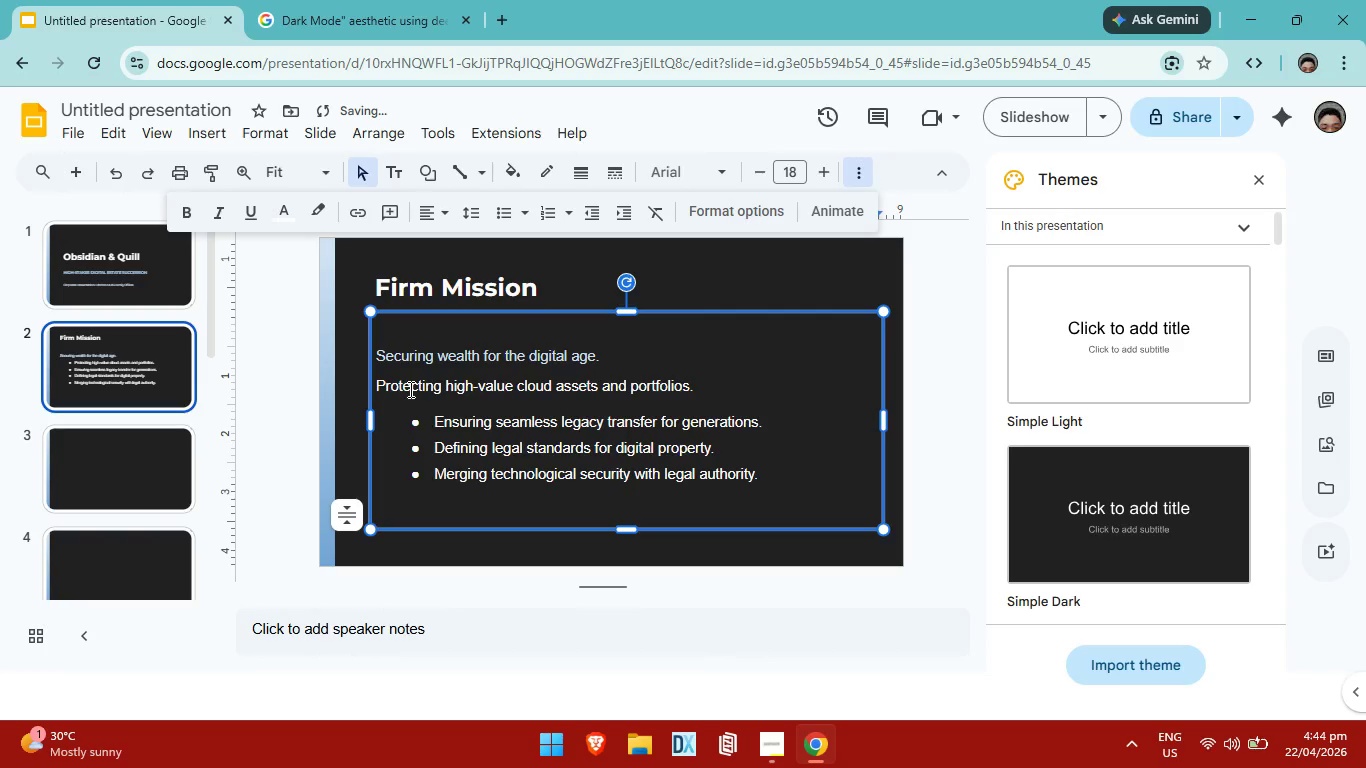 
key(Tab)
 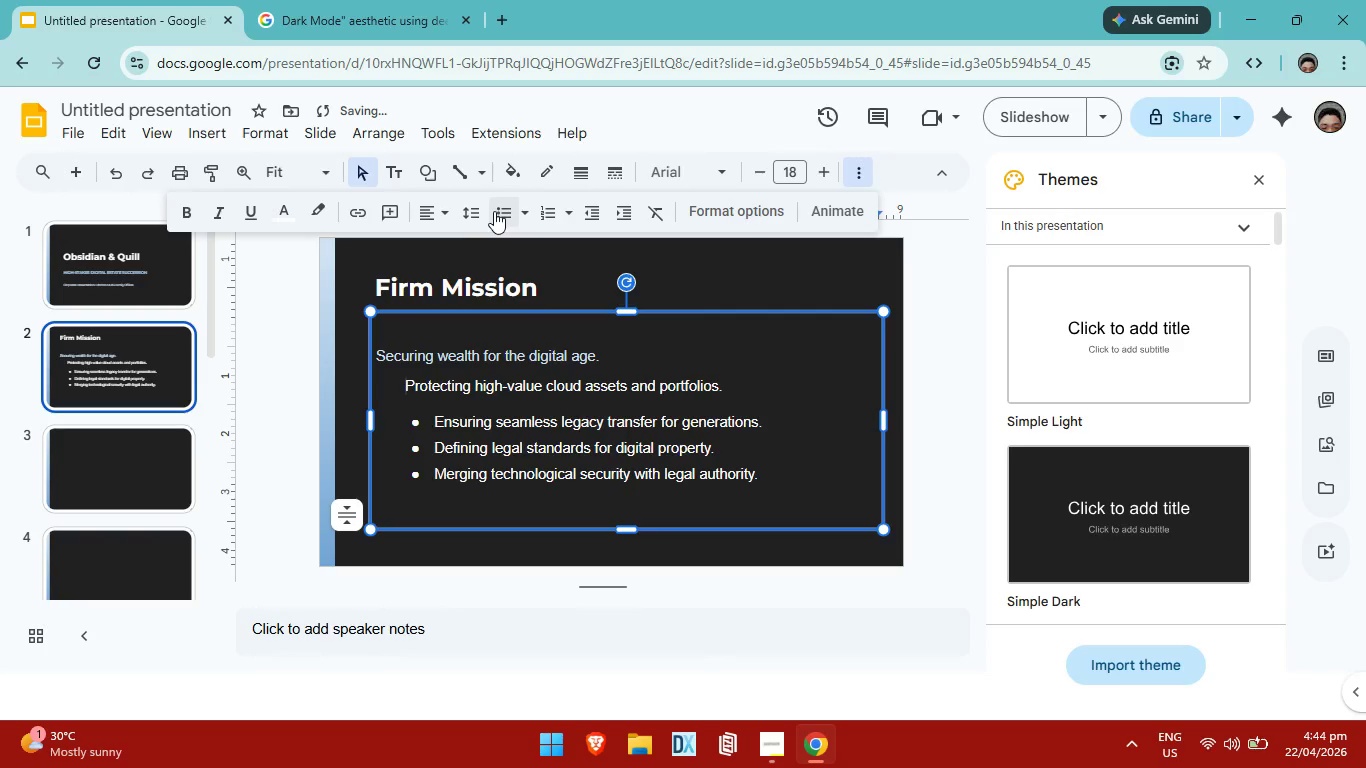 
left_click([501, 212])
 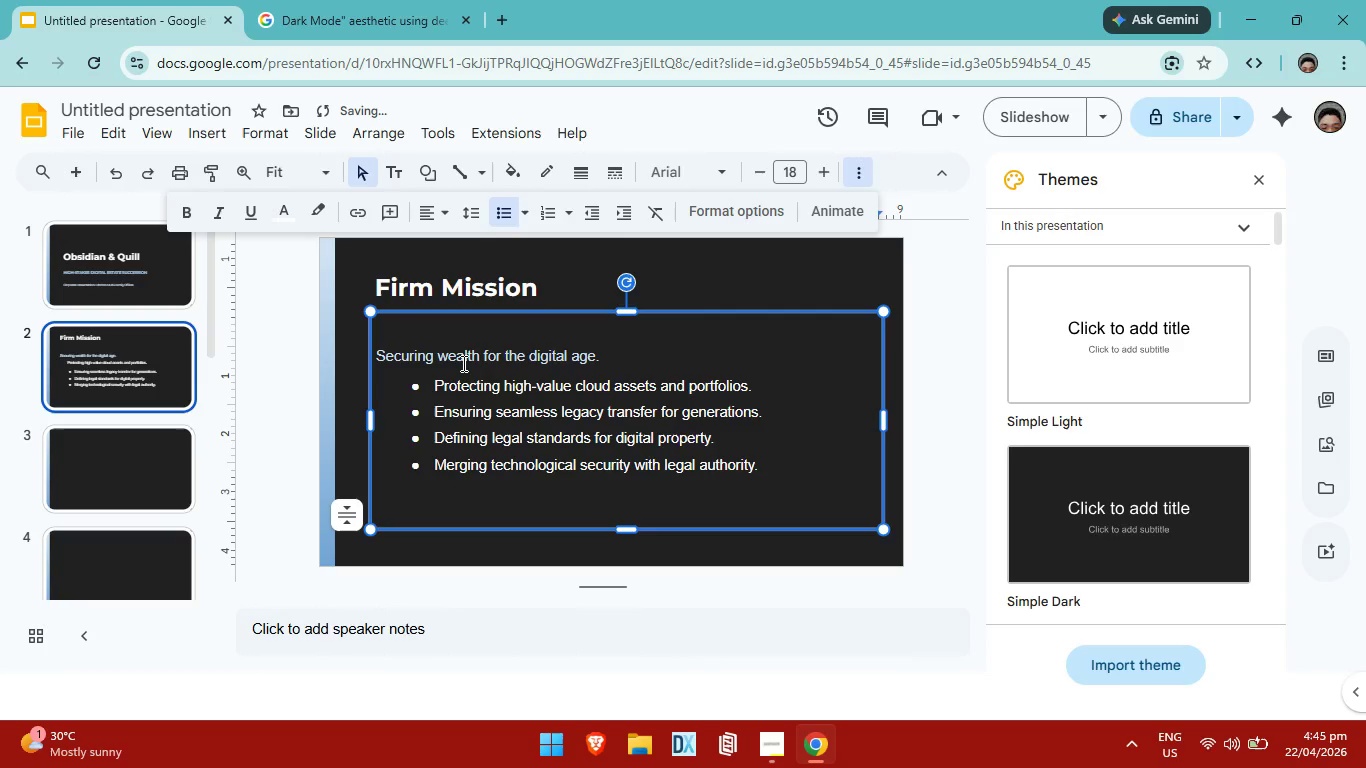 
key(Backspace)
 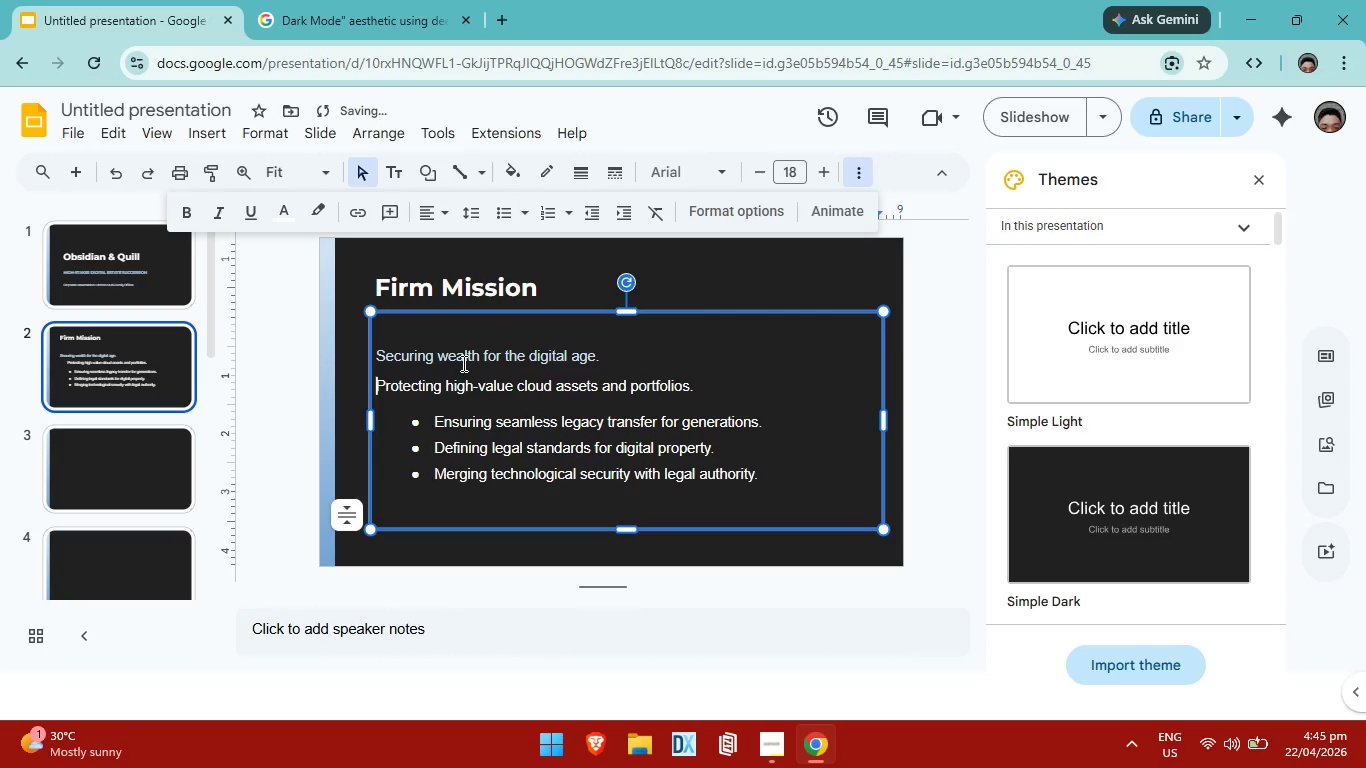 
key(Backspace)
 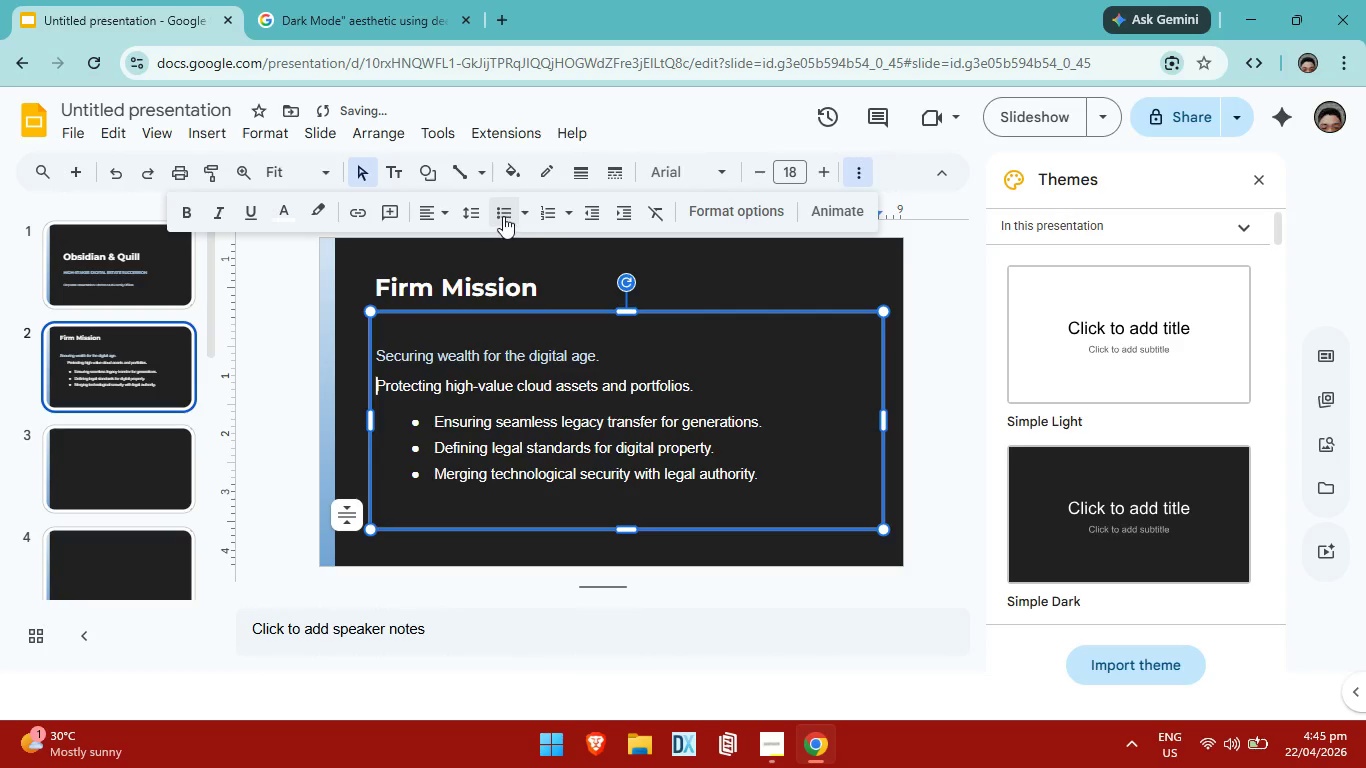 
left_click([502, 215])
 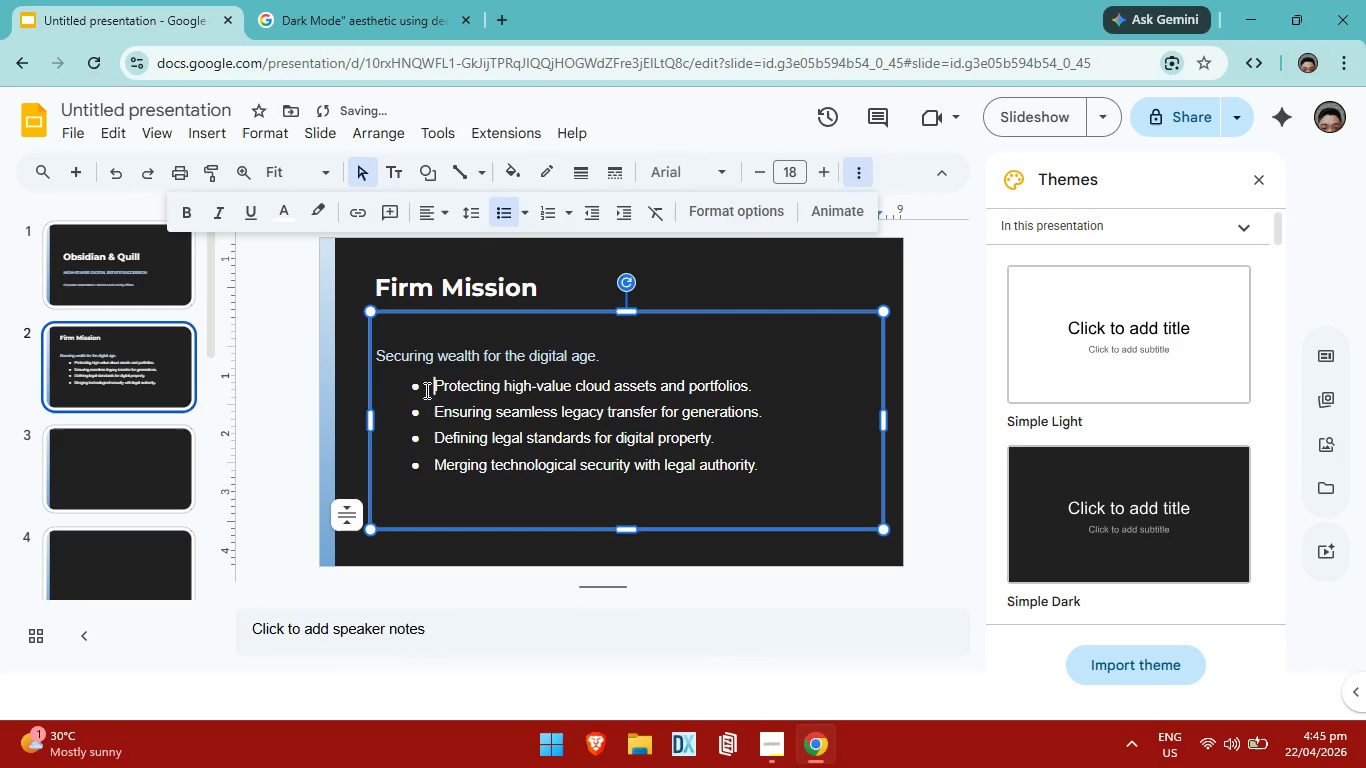 
key(Backspace)
 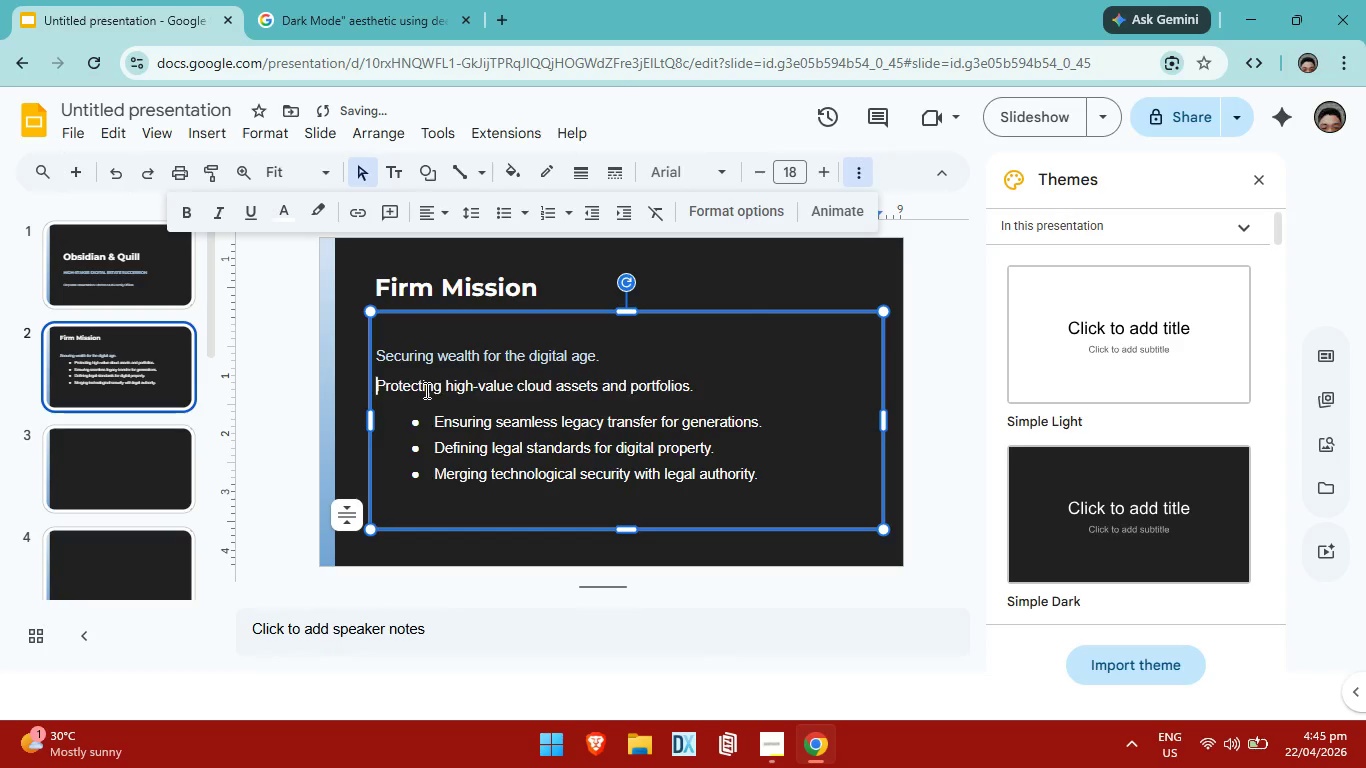 
key(Backspace)
 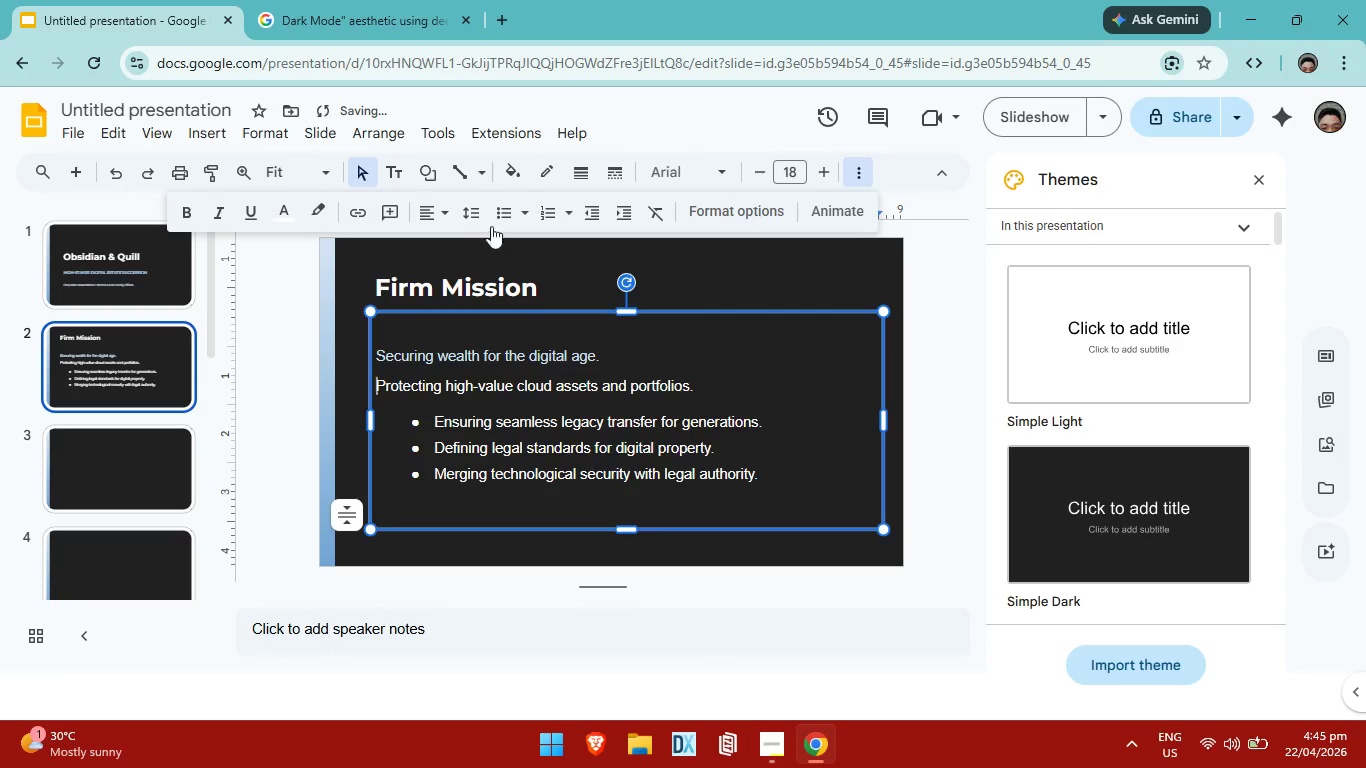 
left_click([500, 215])
 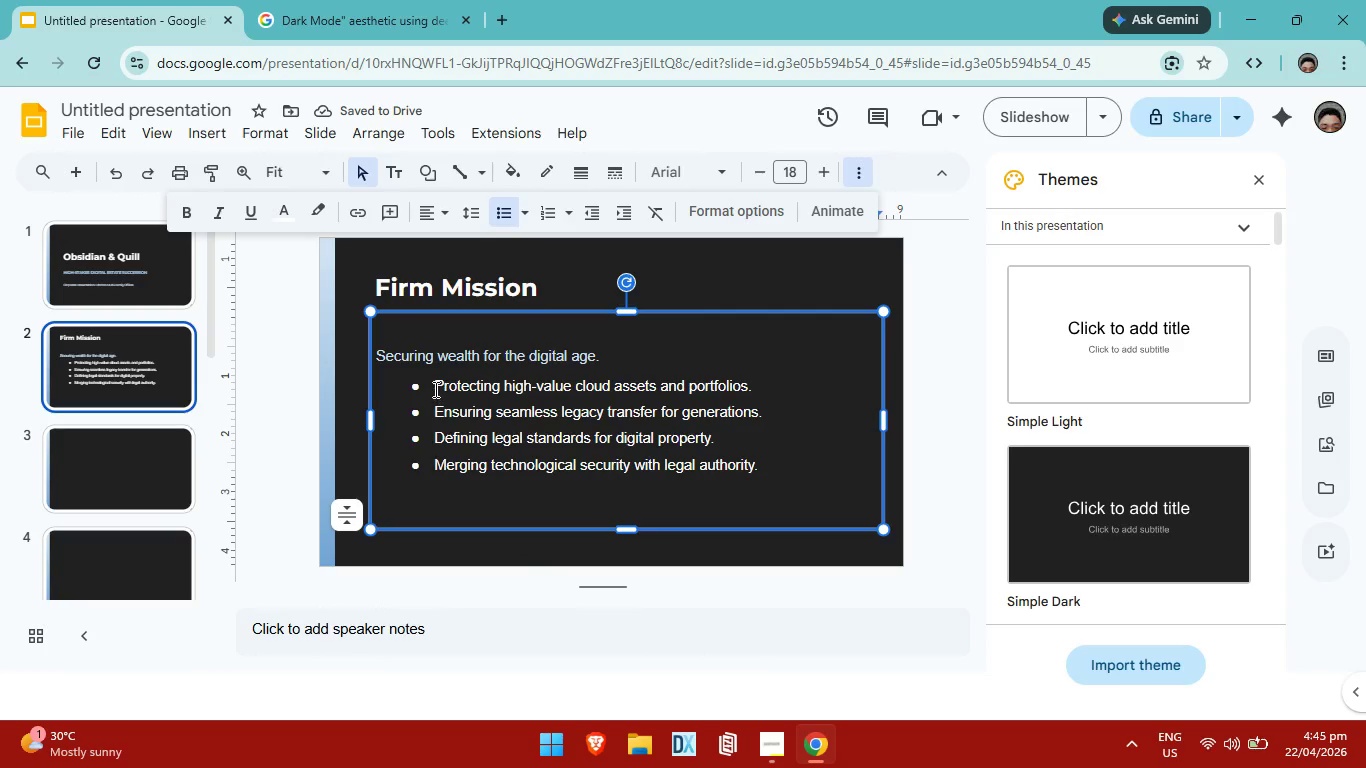 
key(Backspace)
 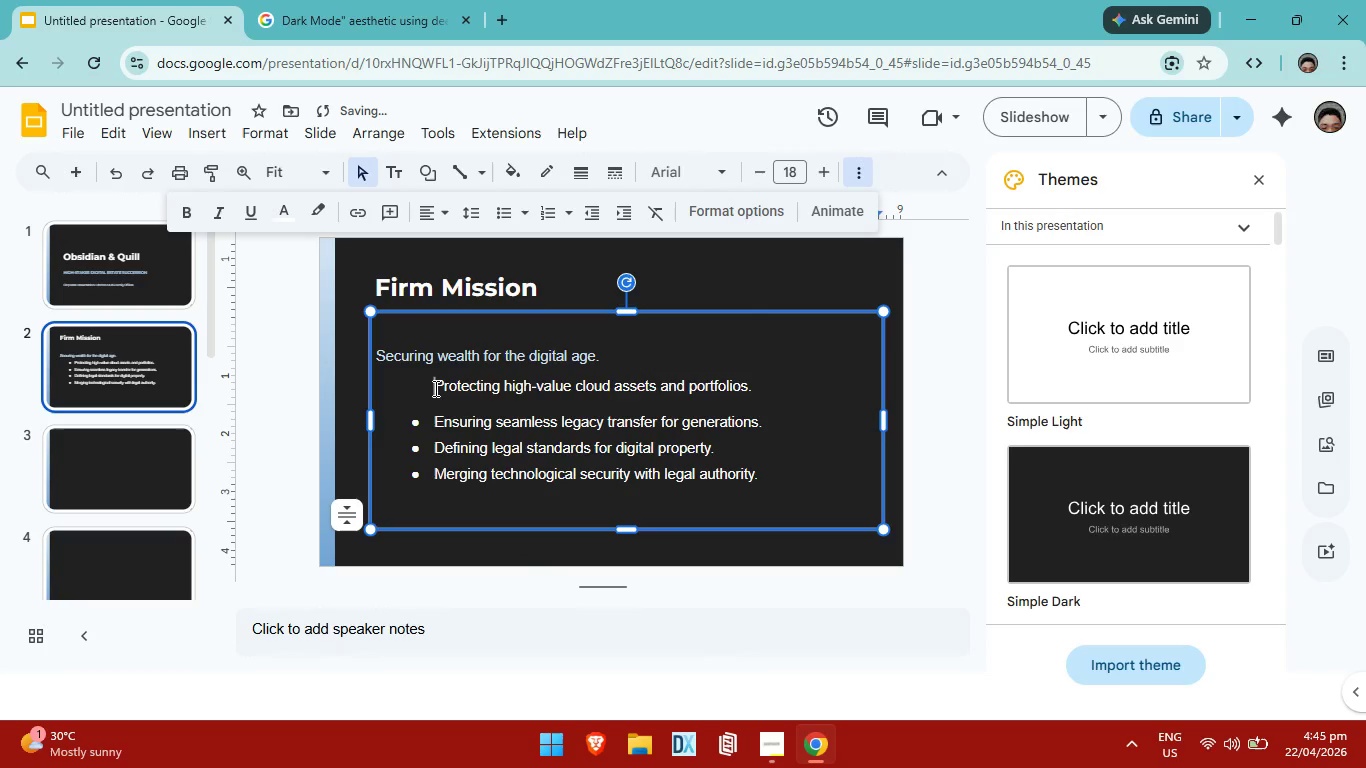 
key(Backspace)
 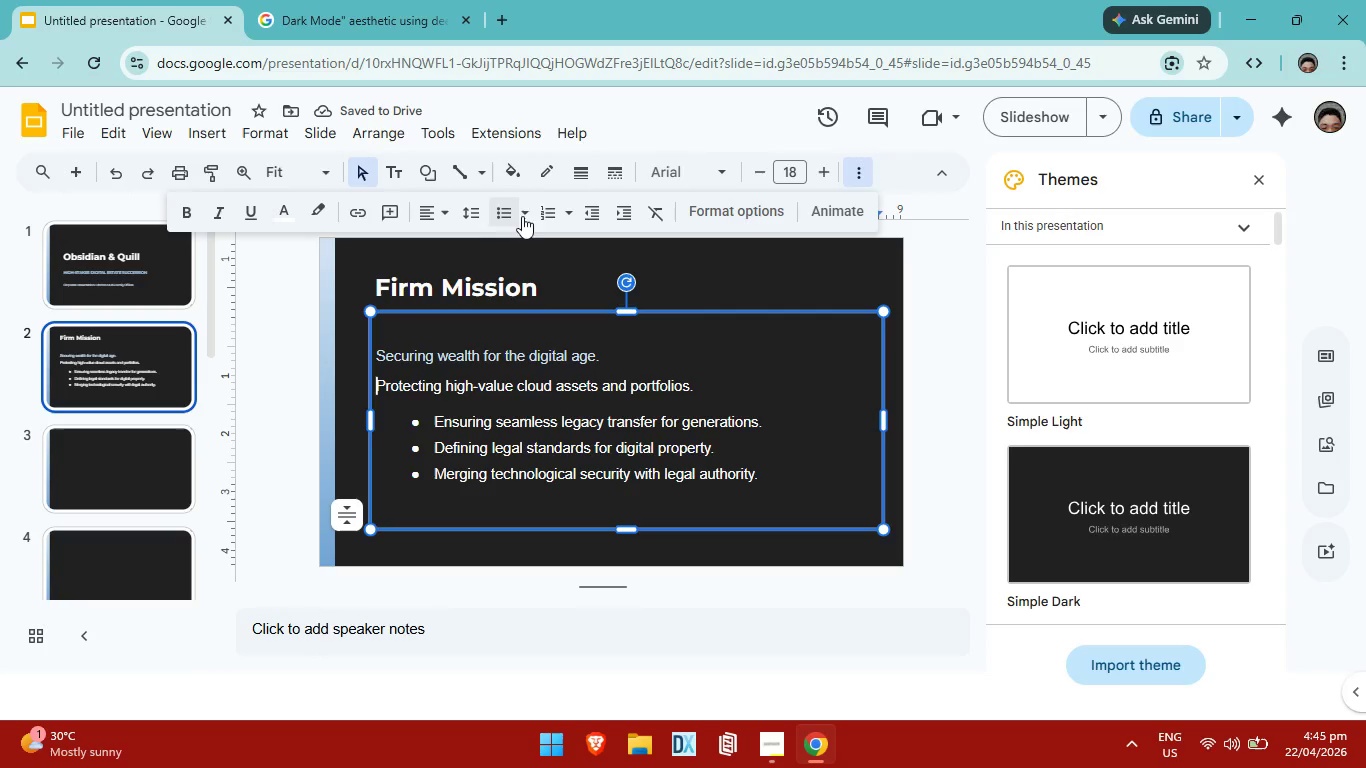 
left_click([522, 218])
 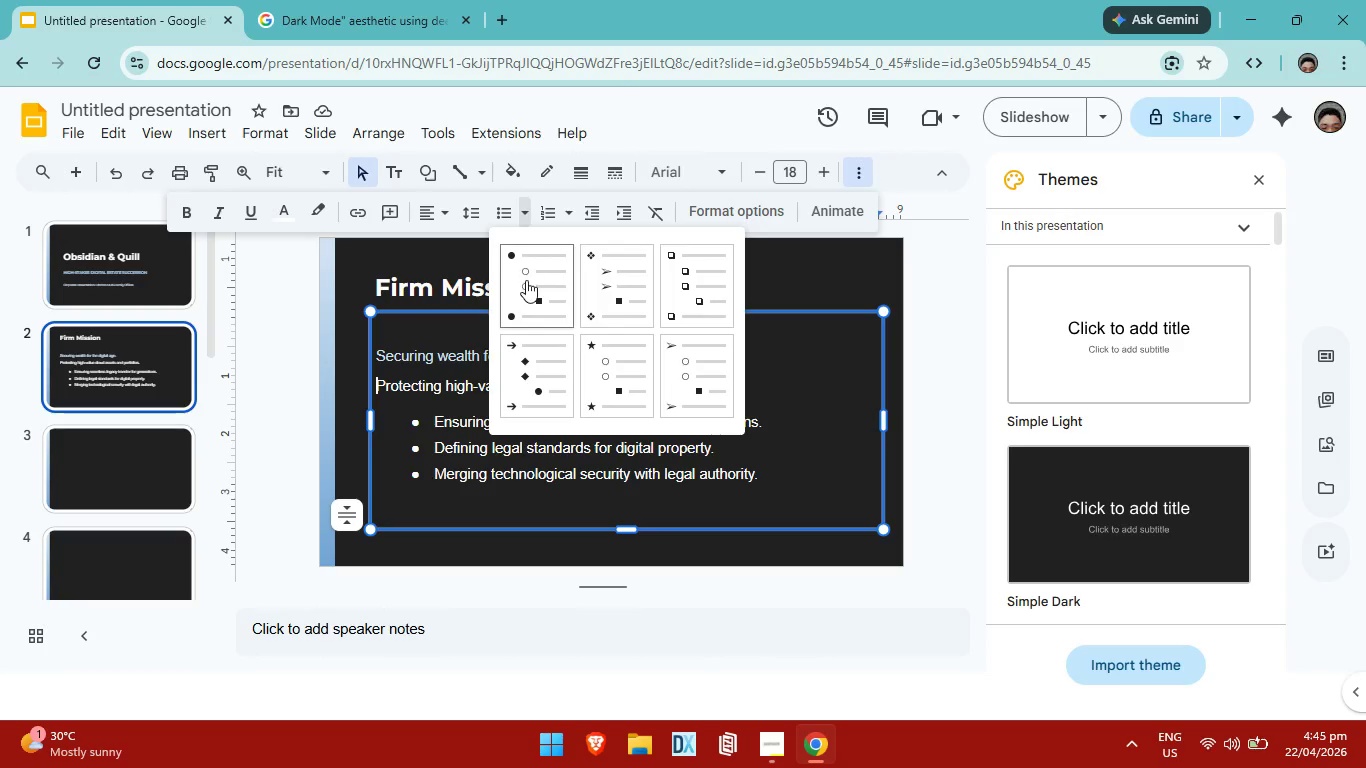 
left_click([526, 284])
 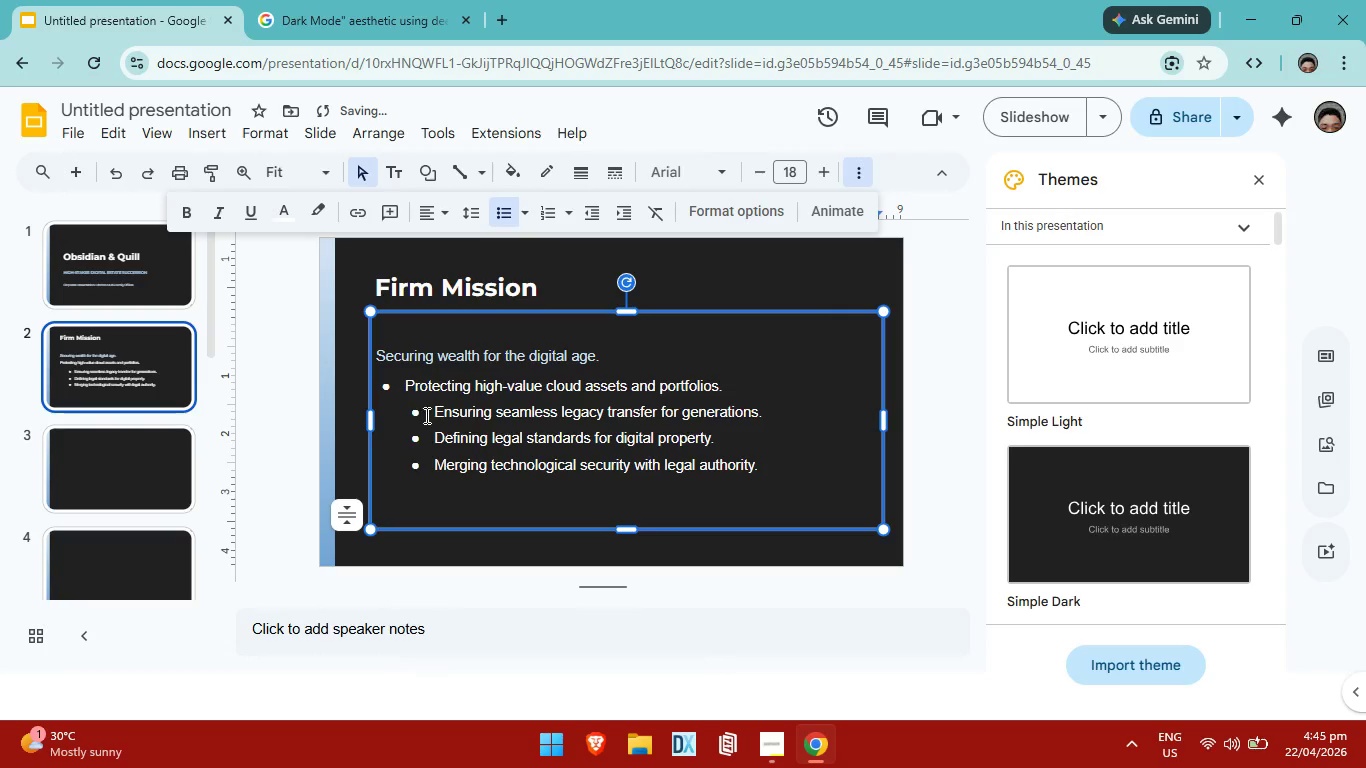 
left_click([434, 417])
 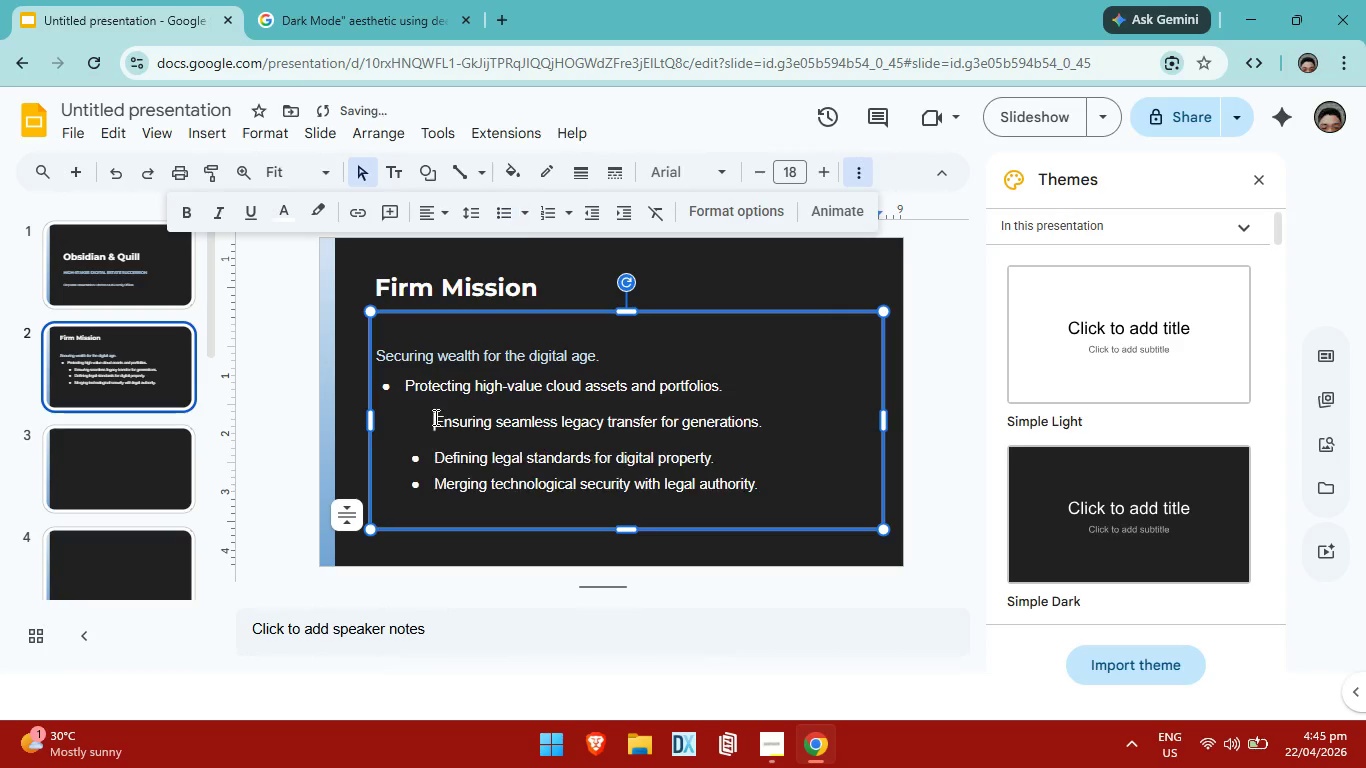 
key(Backspace)
 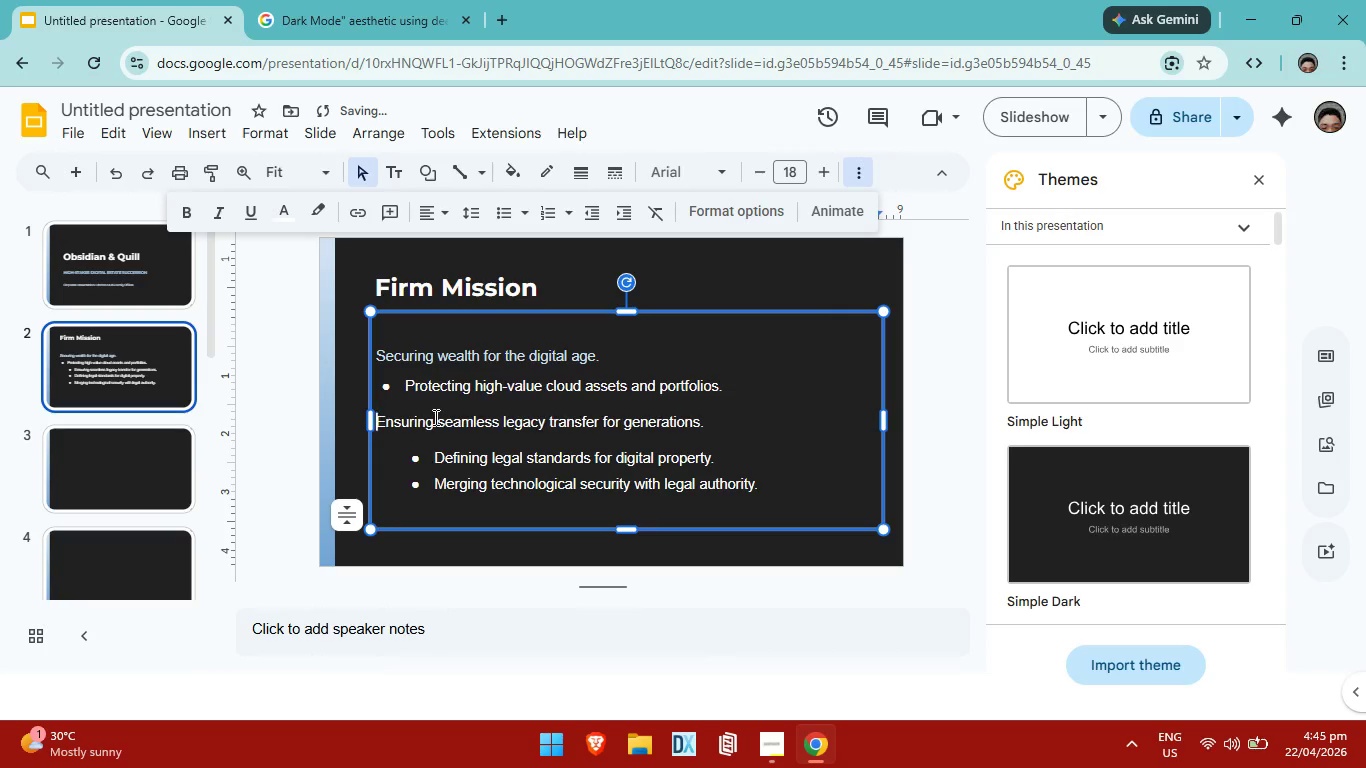 
key(Backspace)
 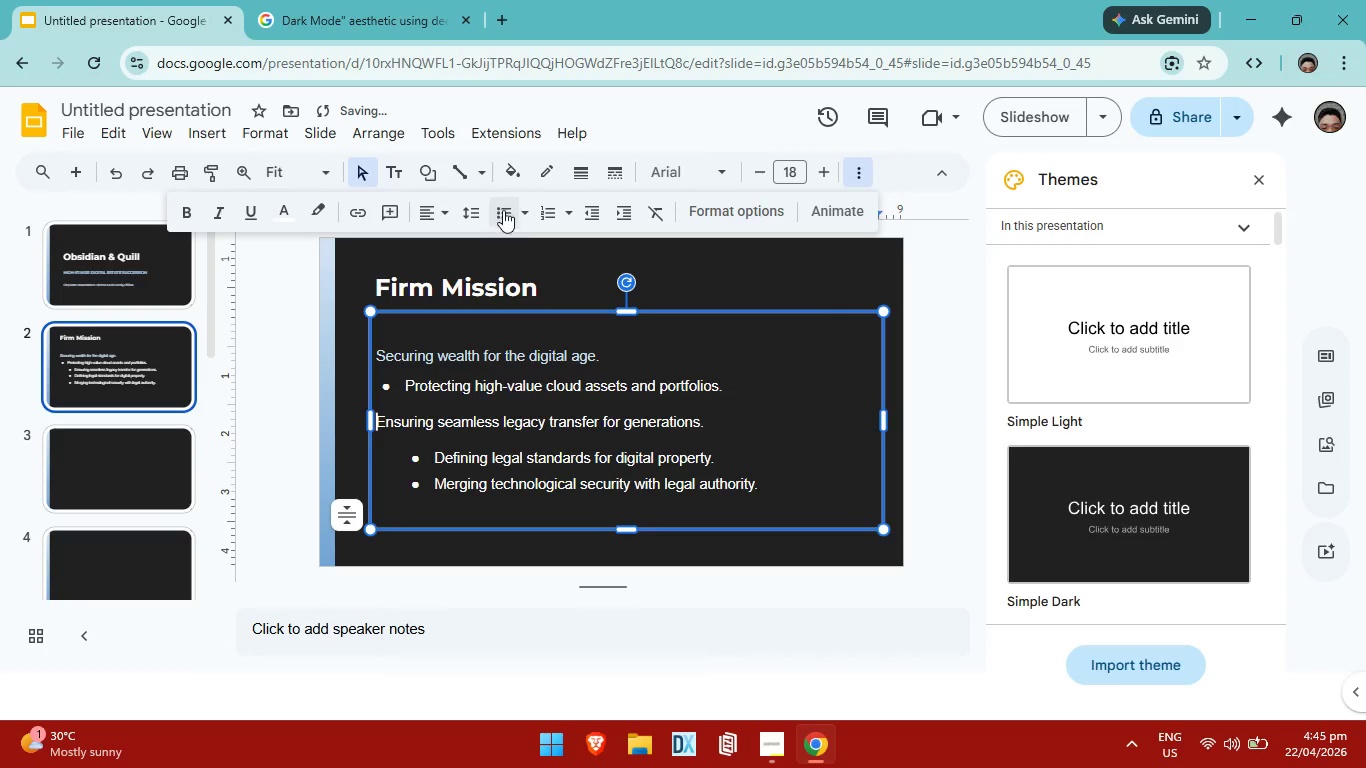 
left_click([503, 210])
 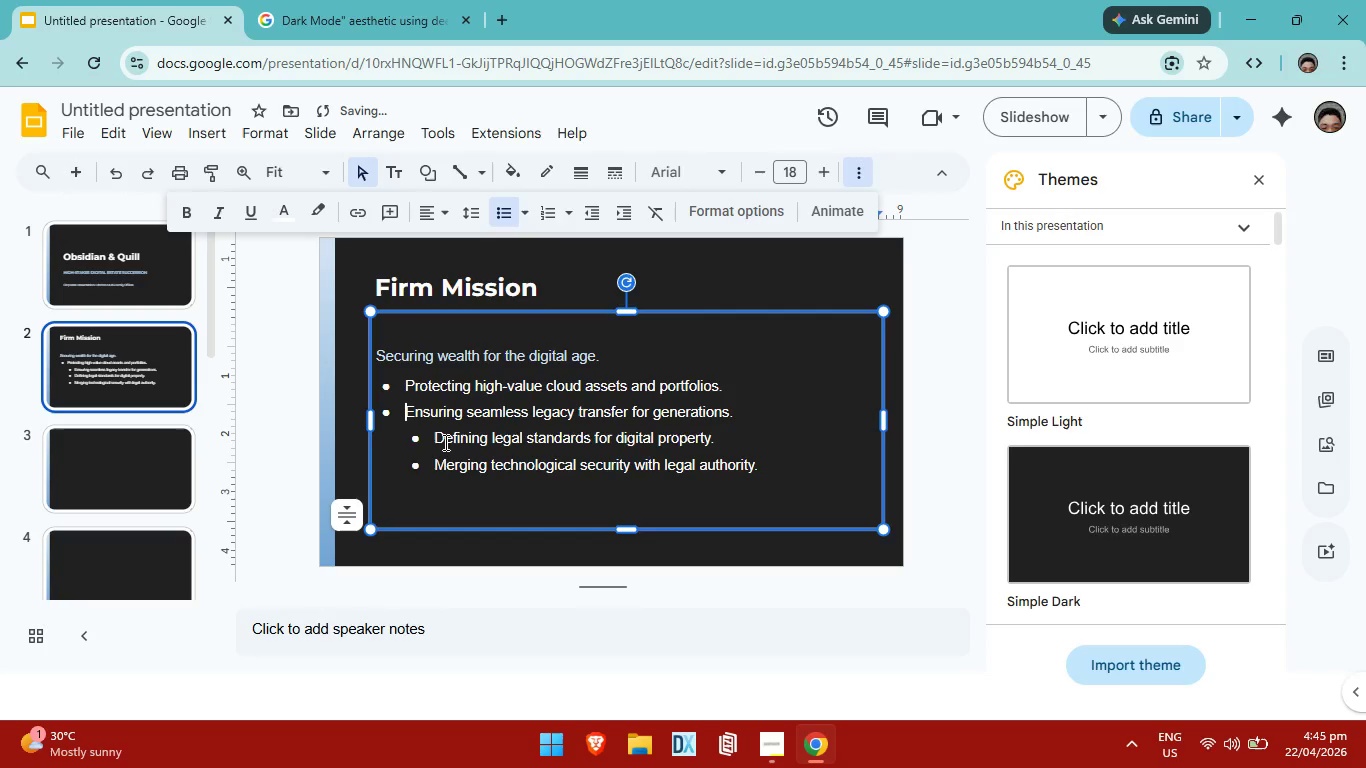 
left_click([439, 442])
 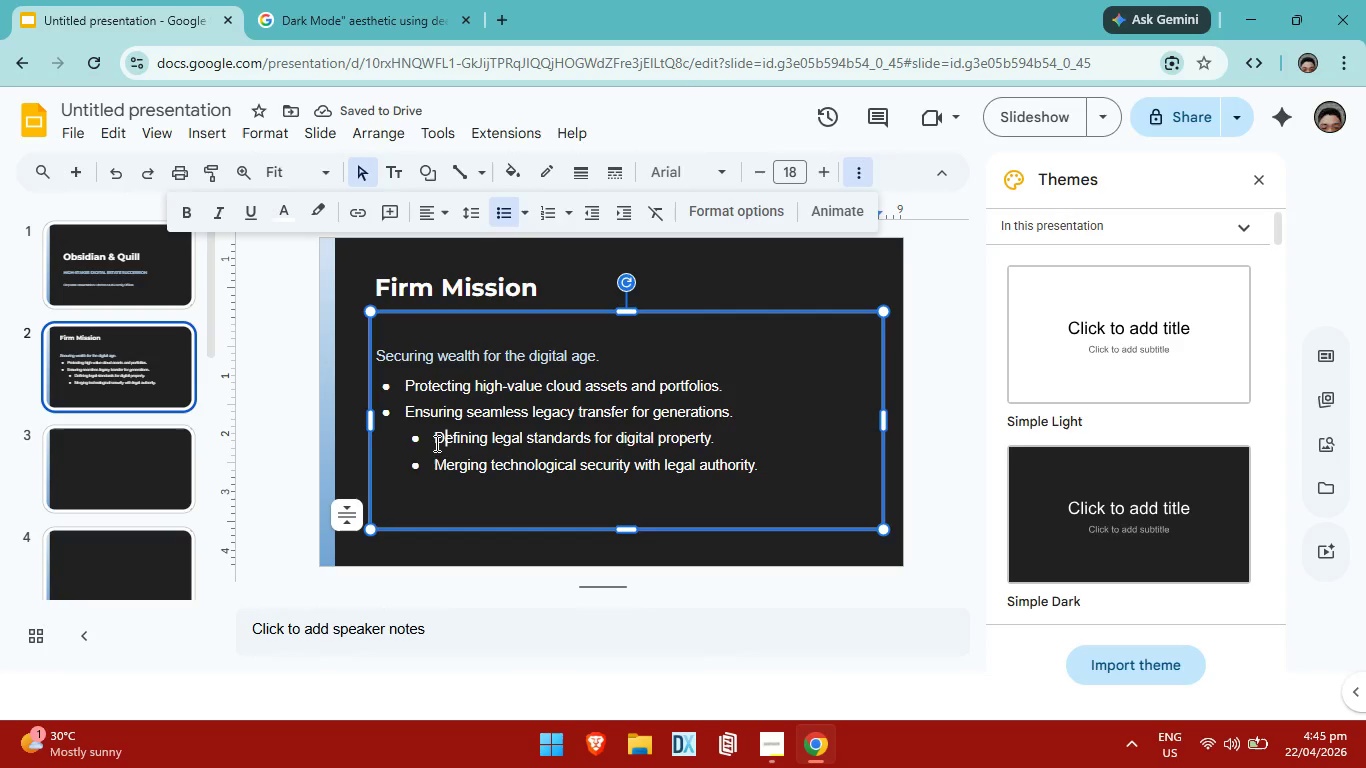 
left_click([435, 444])
 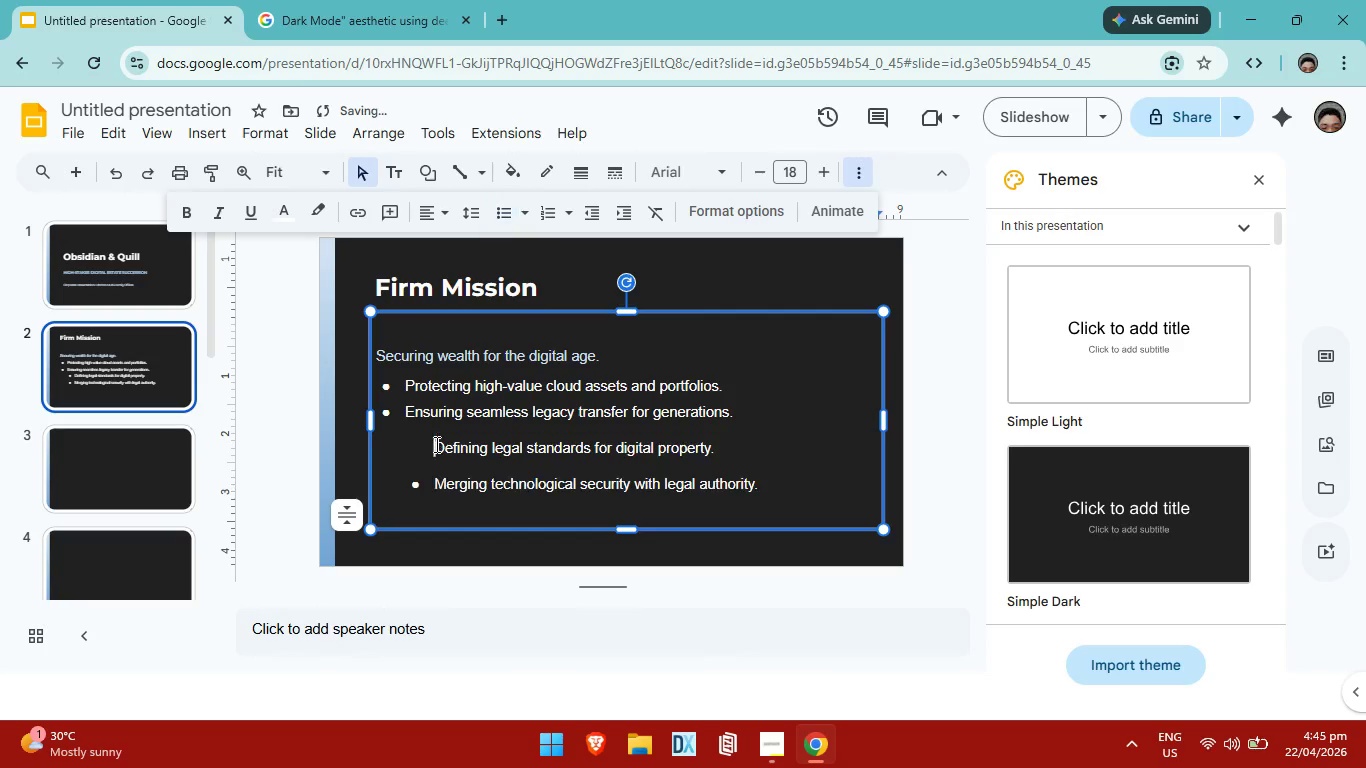 
key(Backspace)
 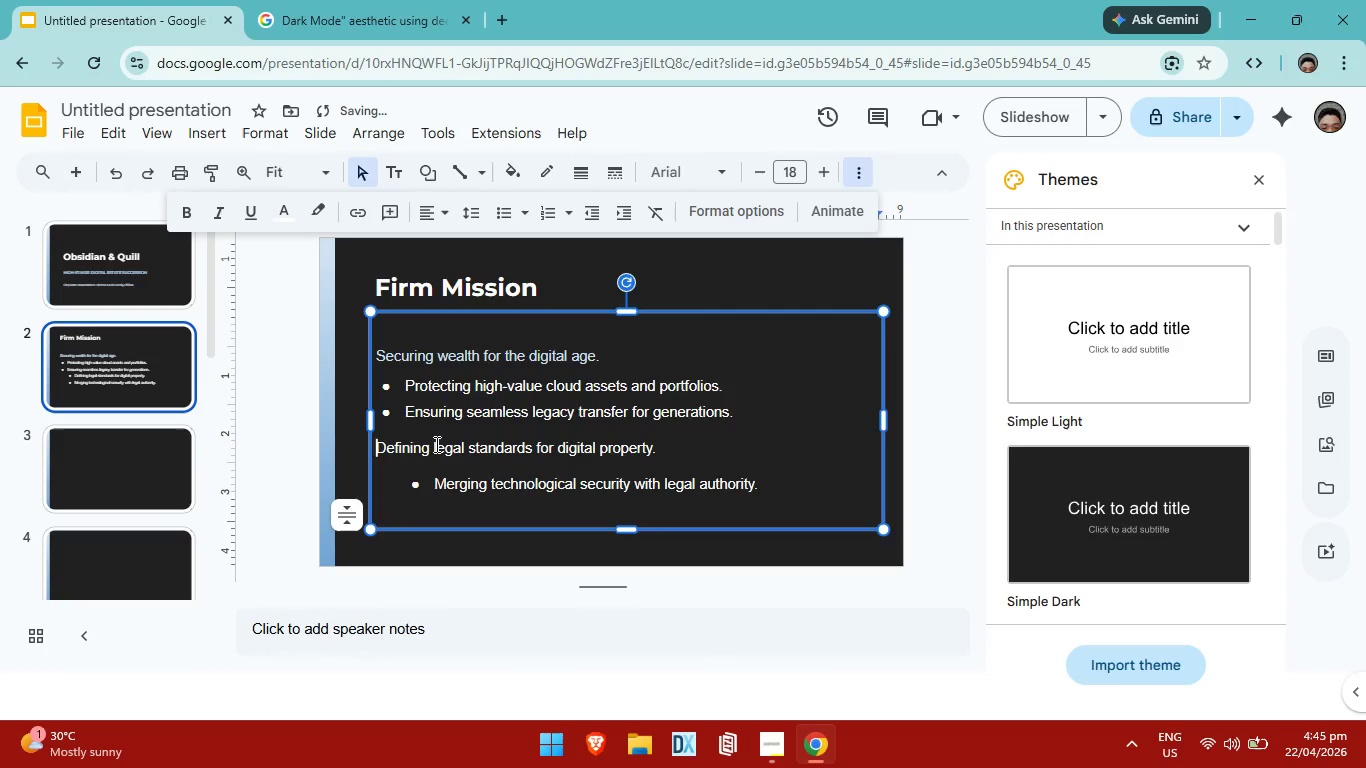 
key(Backspace)
 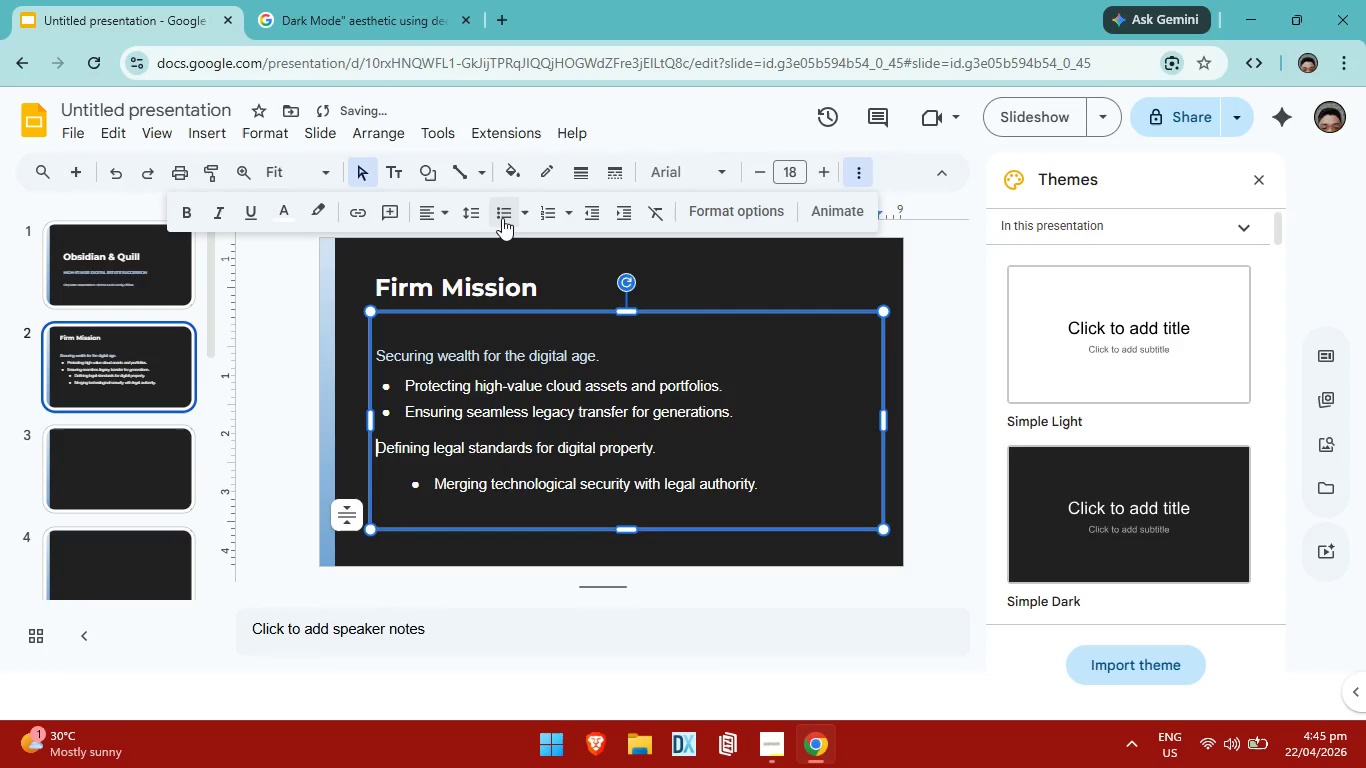 
left_click([499, 216])
 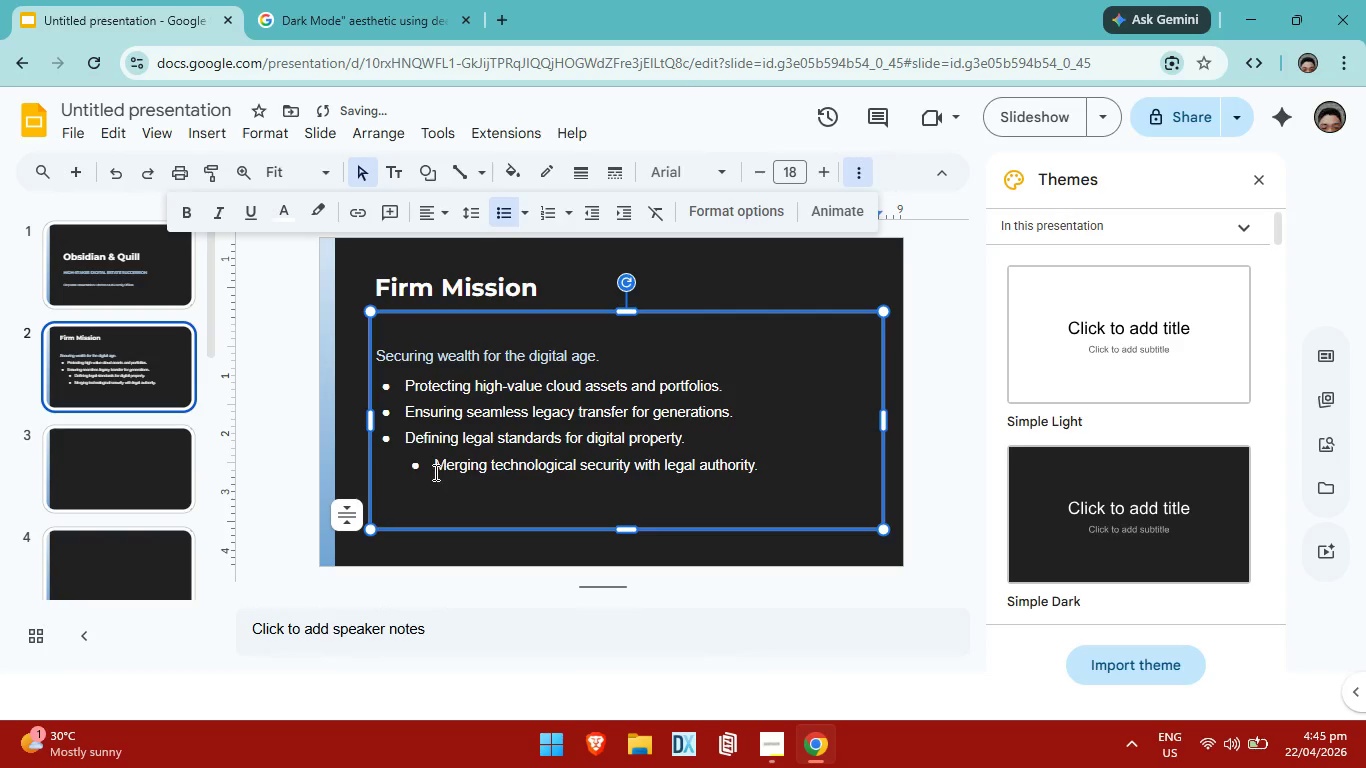 
left_click([434, 472])
 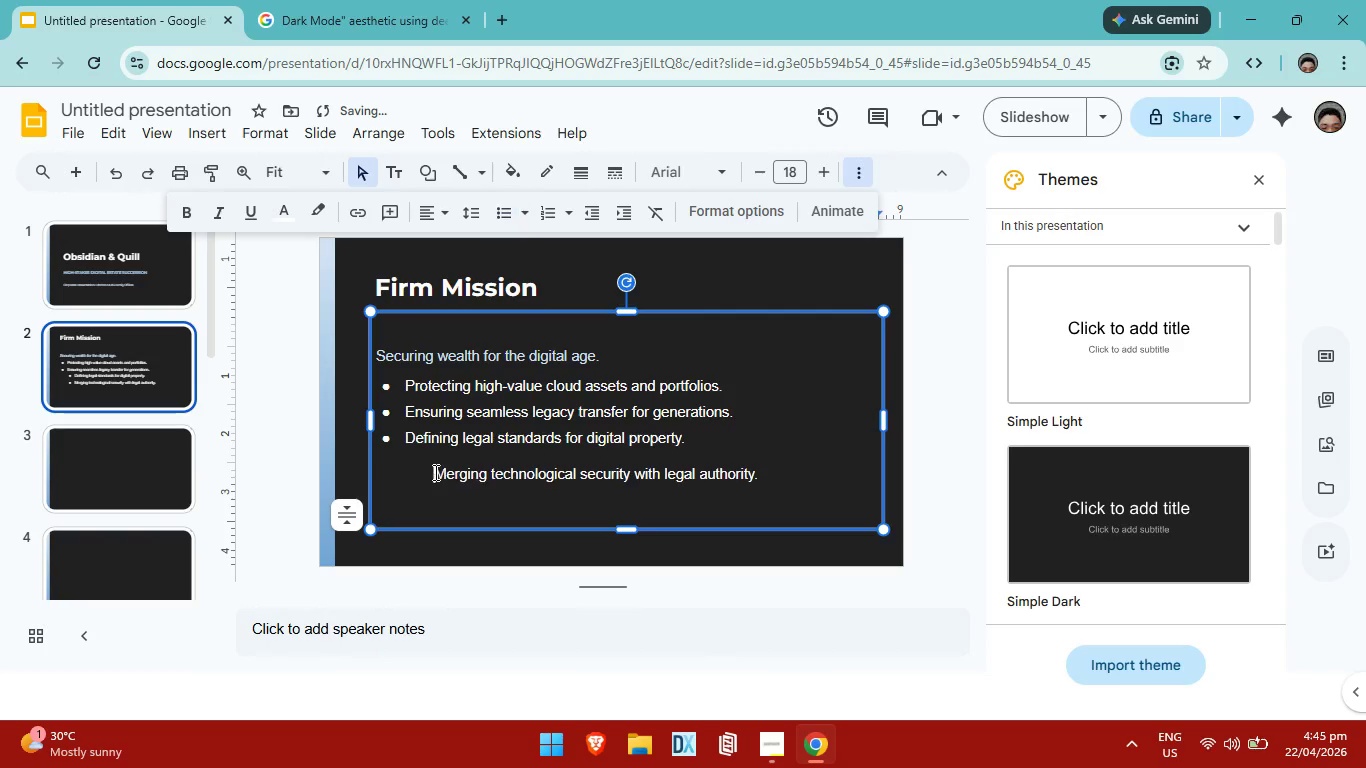 
key(Backspace)
 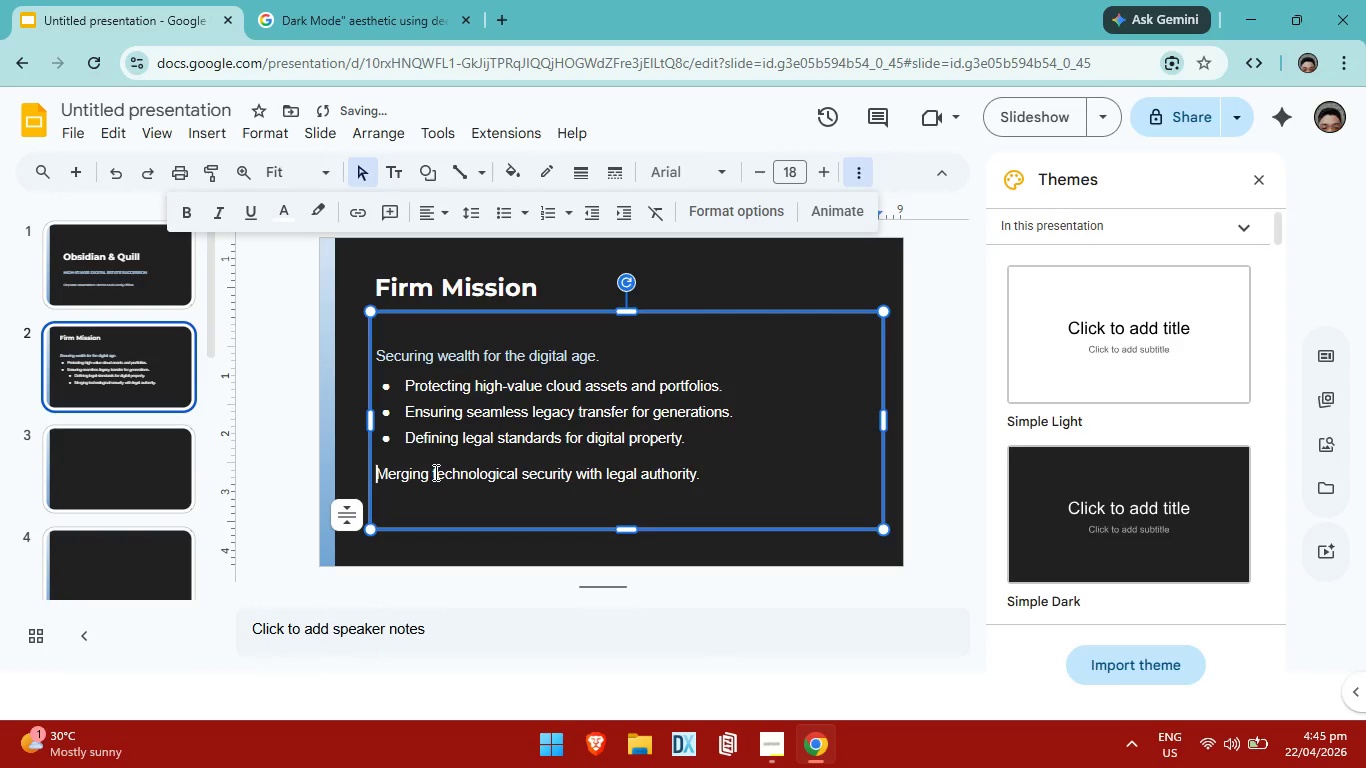 
key(Backspace)
 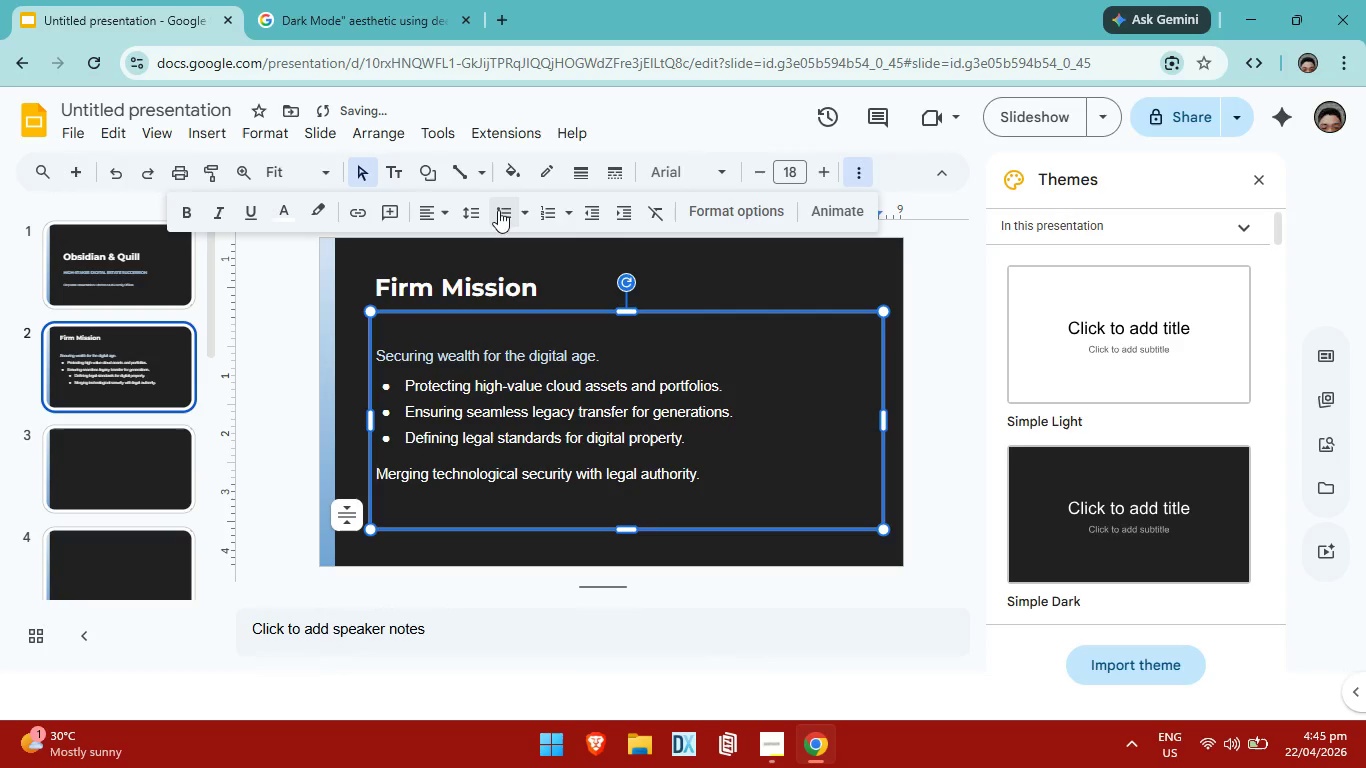 
left_click([498, 214])
 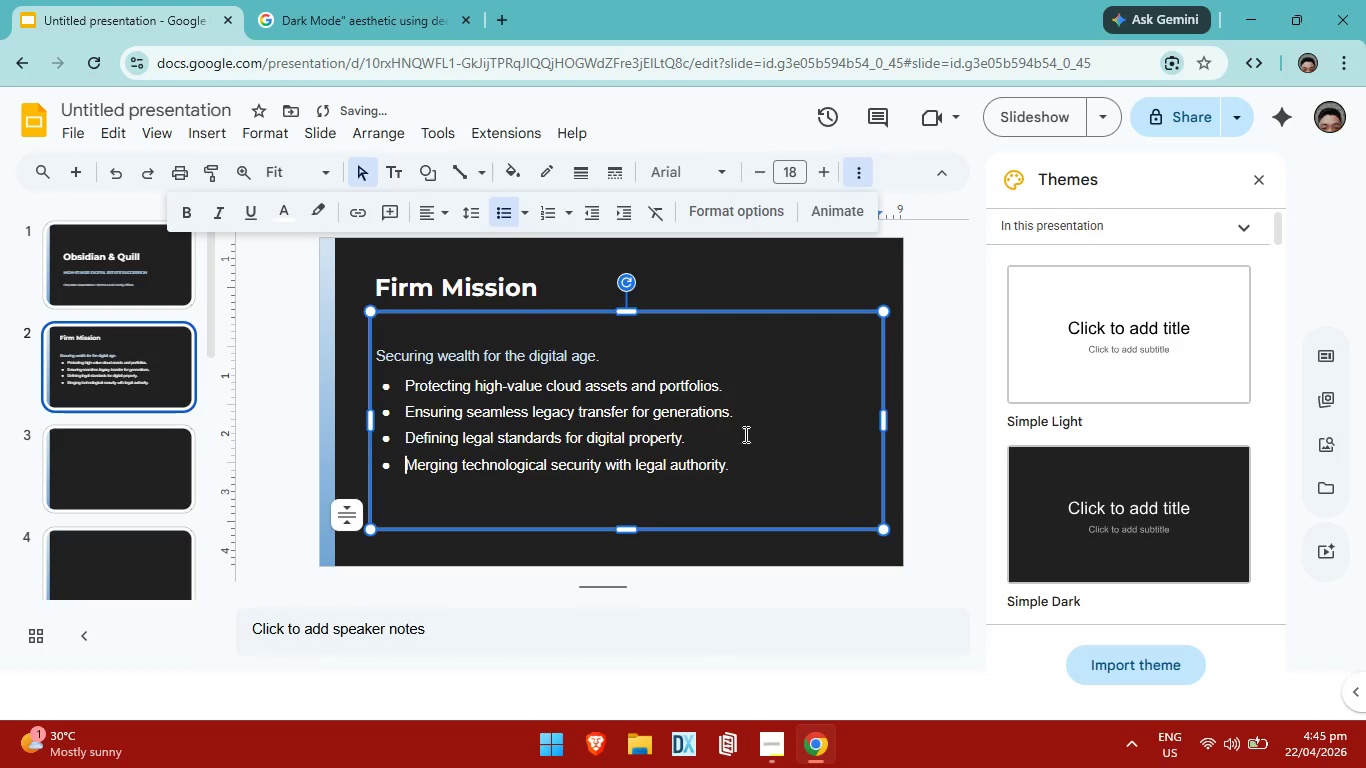 
left_click_drag(start_coordinate=[752, 474], to_coordinate=[404, 391])
 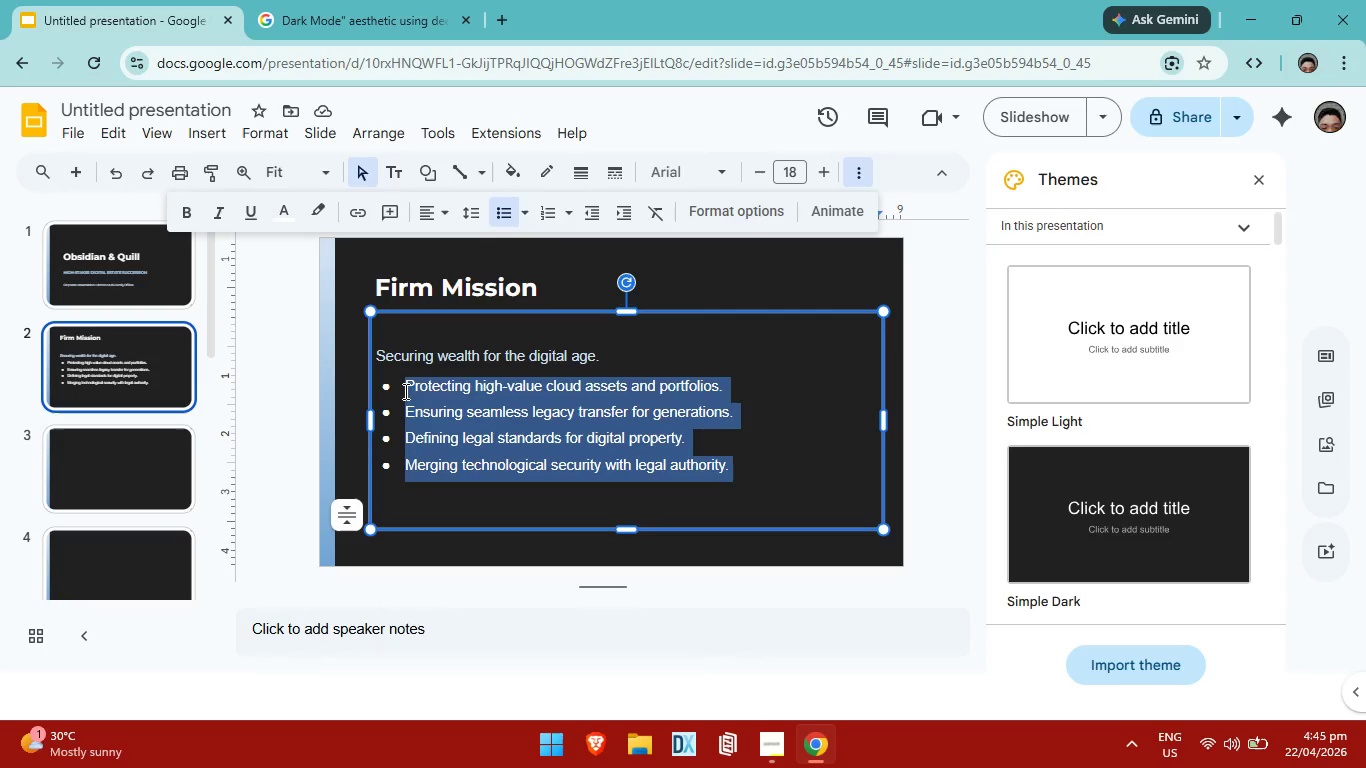 
wait(9.09)
 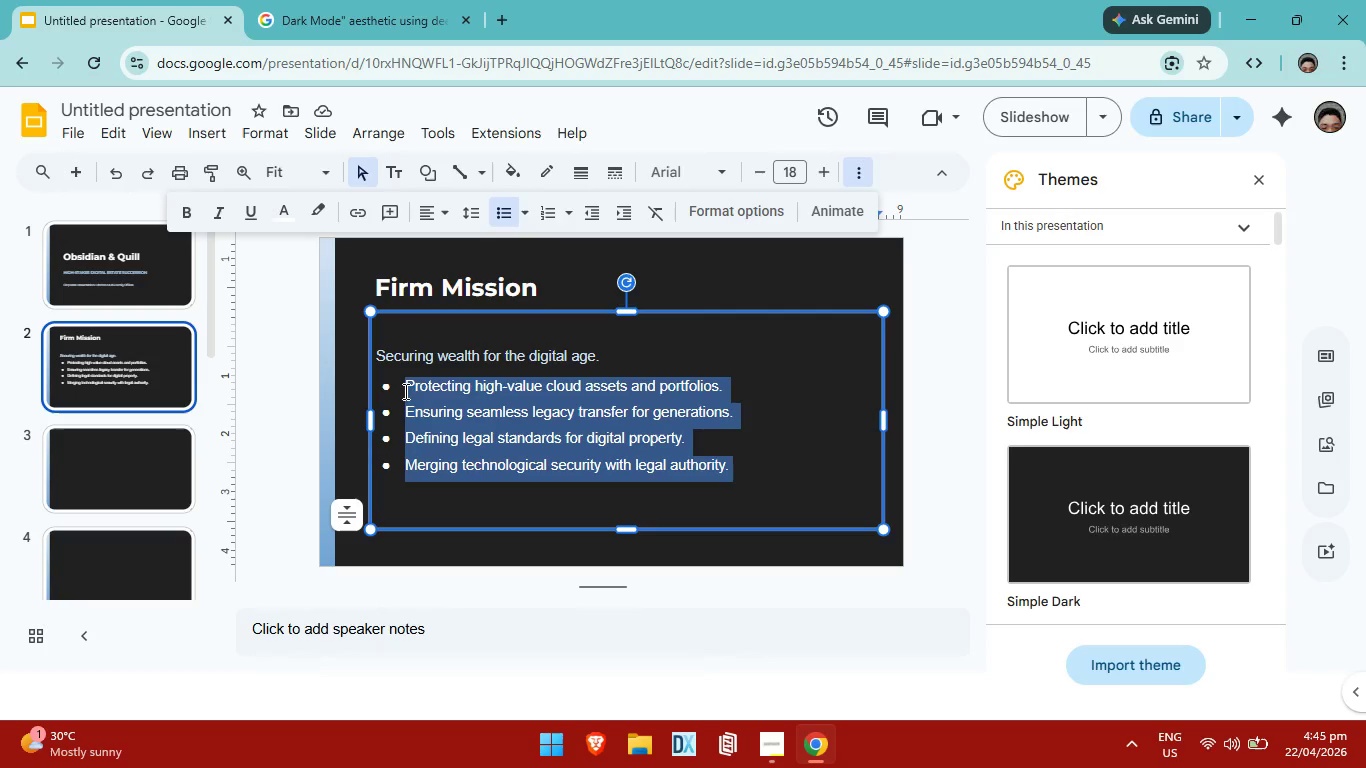 
left_click([468, 213])
 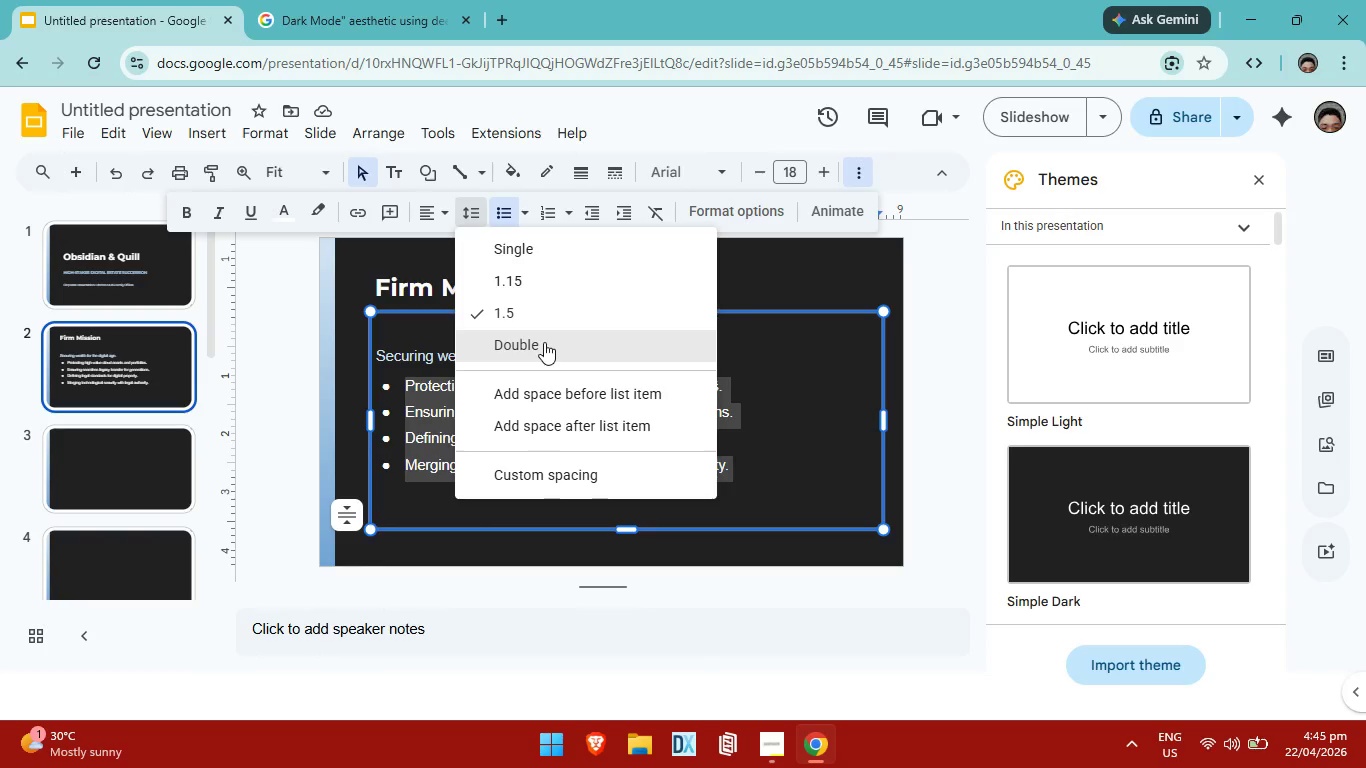 
left_click([544, 342])
 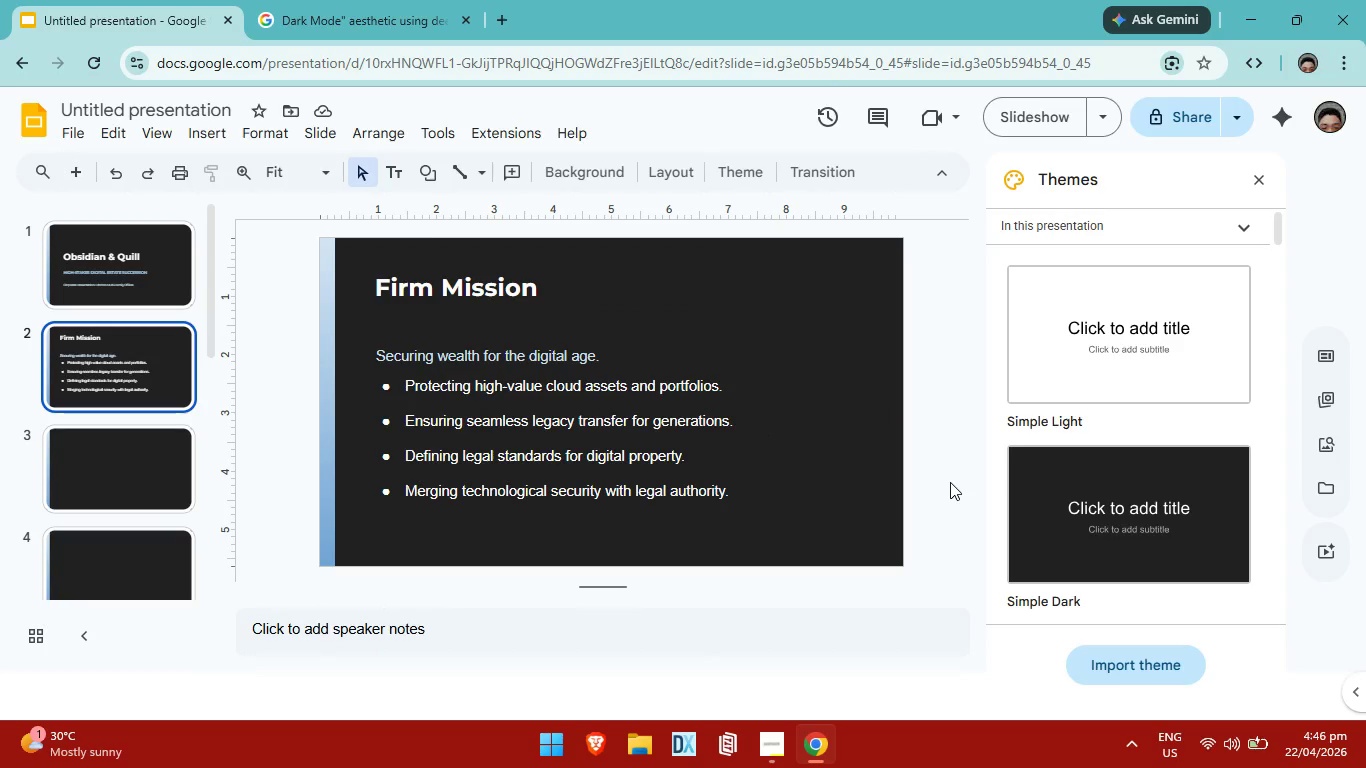 
wait(18.67)
 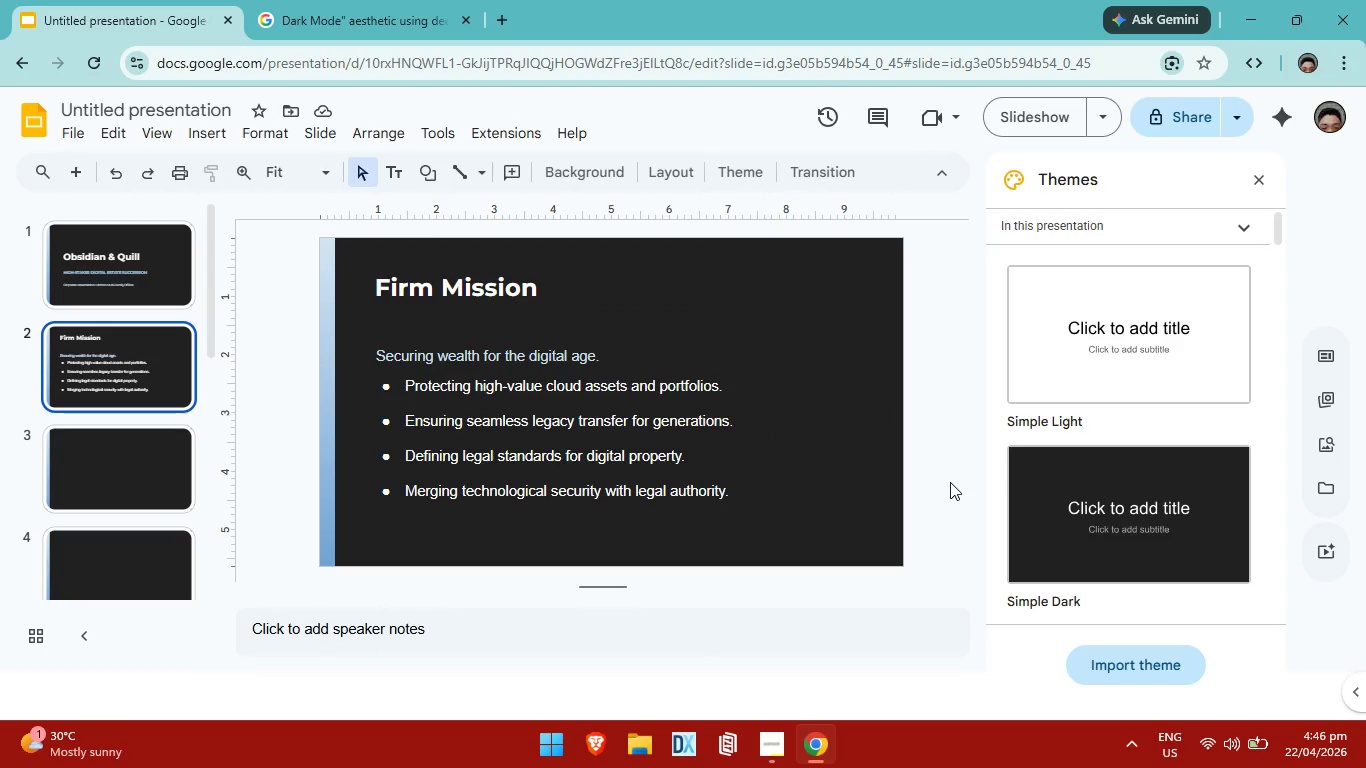 
left_click([560, 298])
 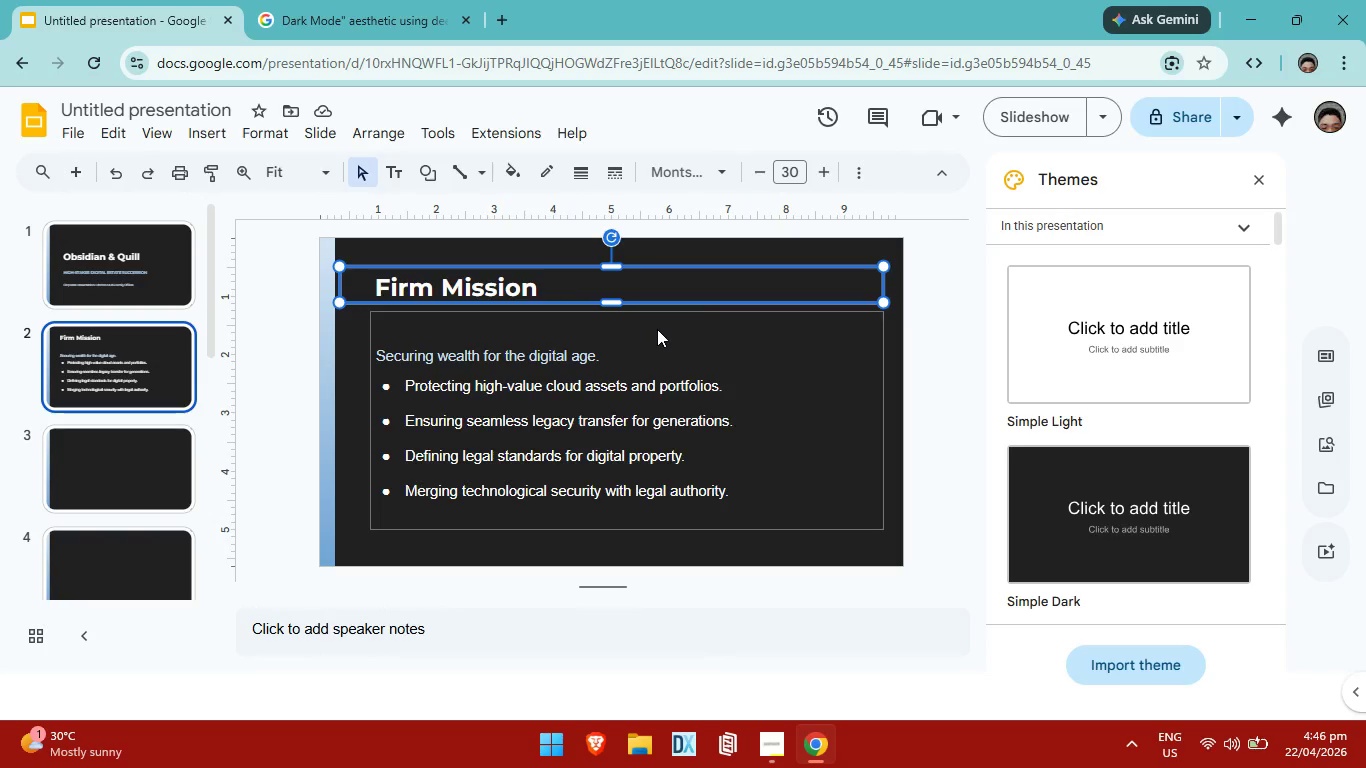 
left_click([657, 329])
 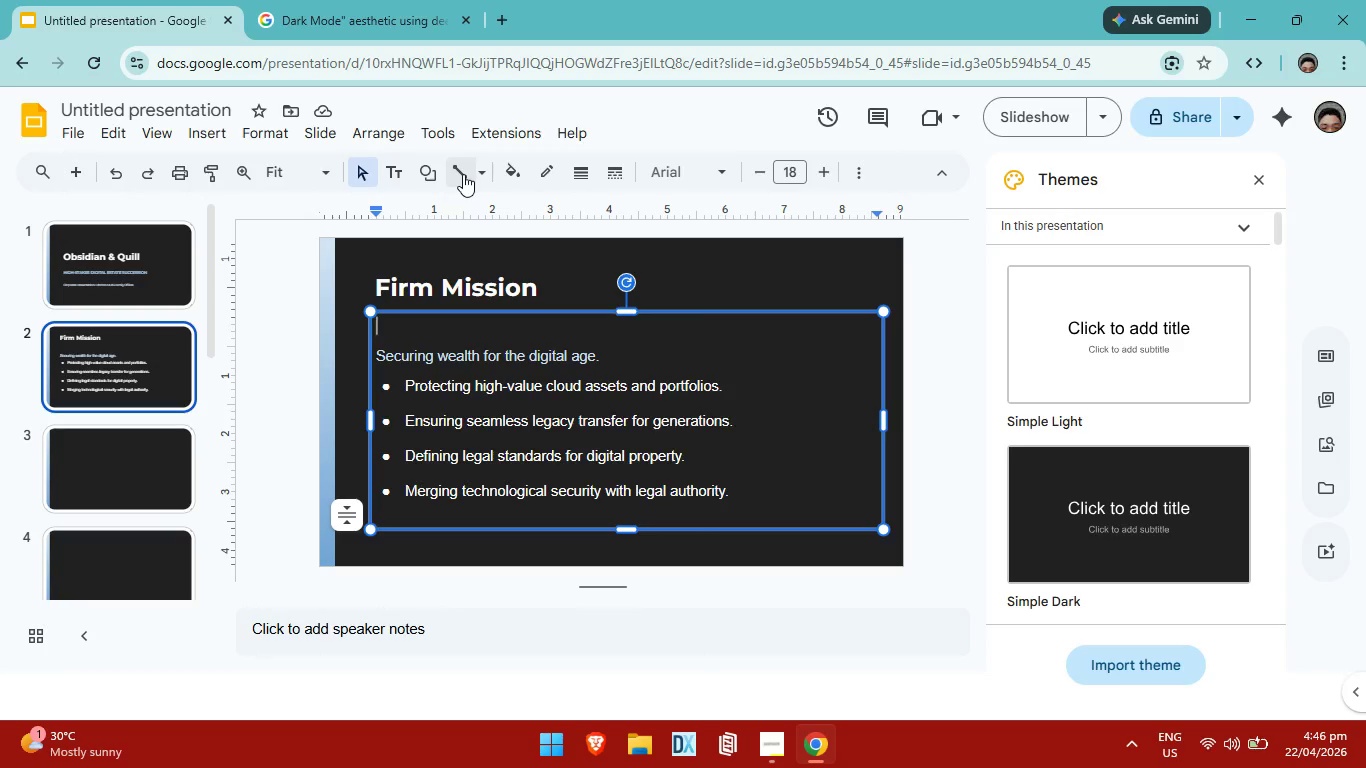 
left_click([463, 174])
 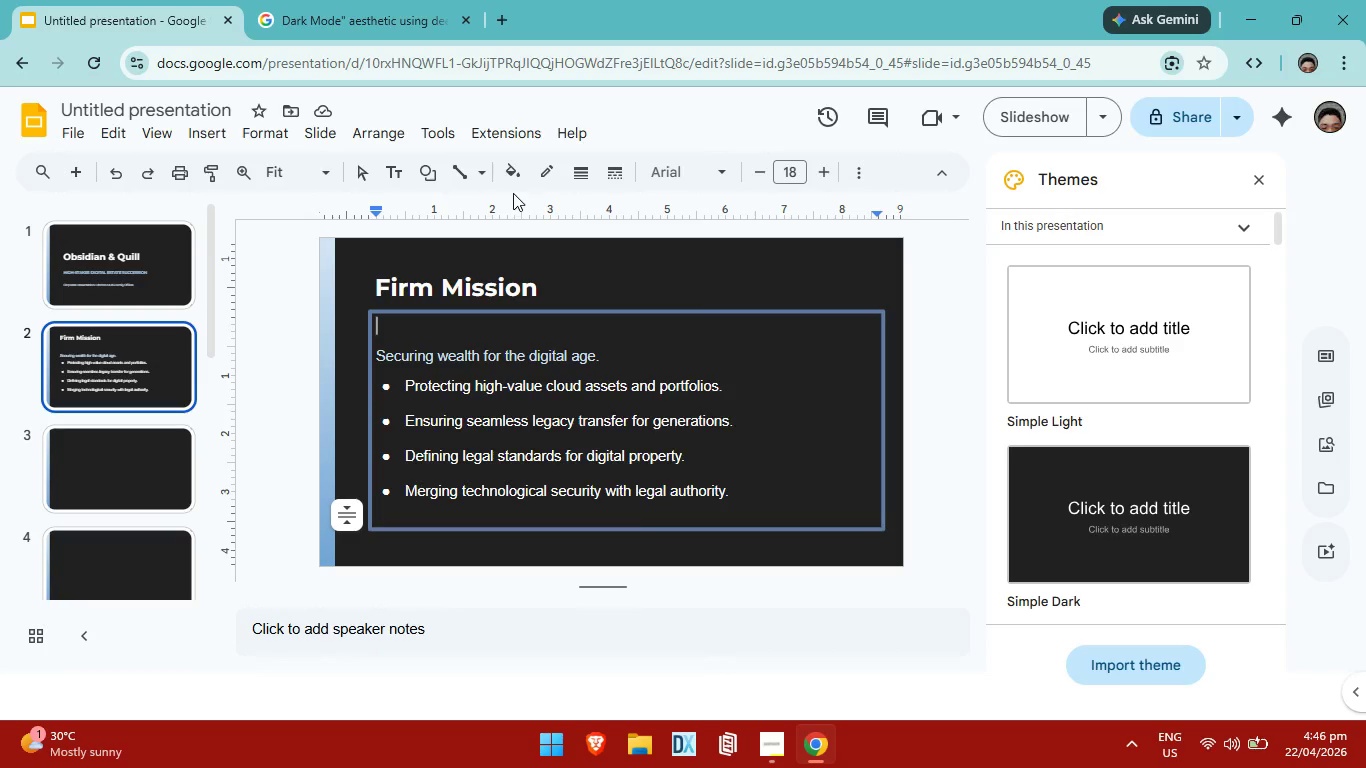 
left_click([489, 173])
 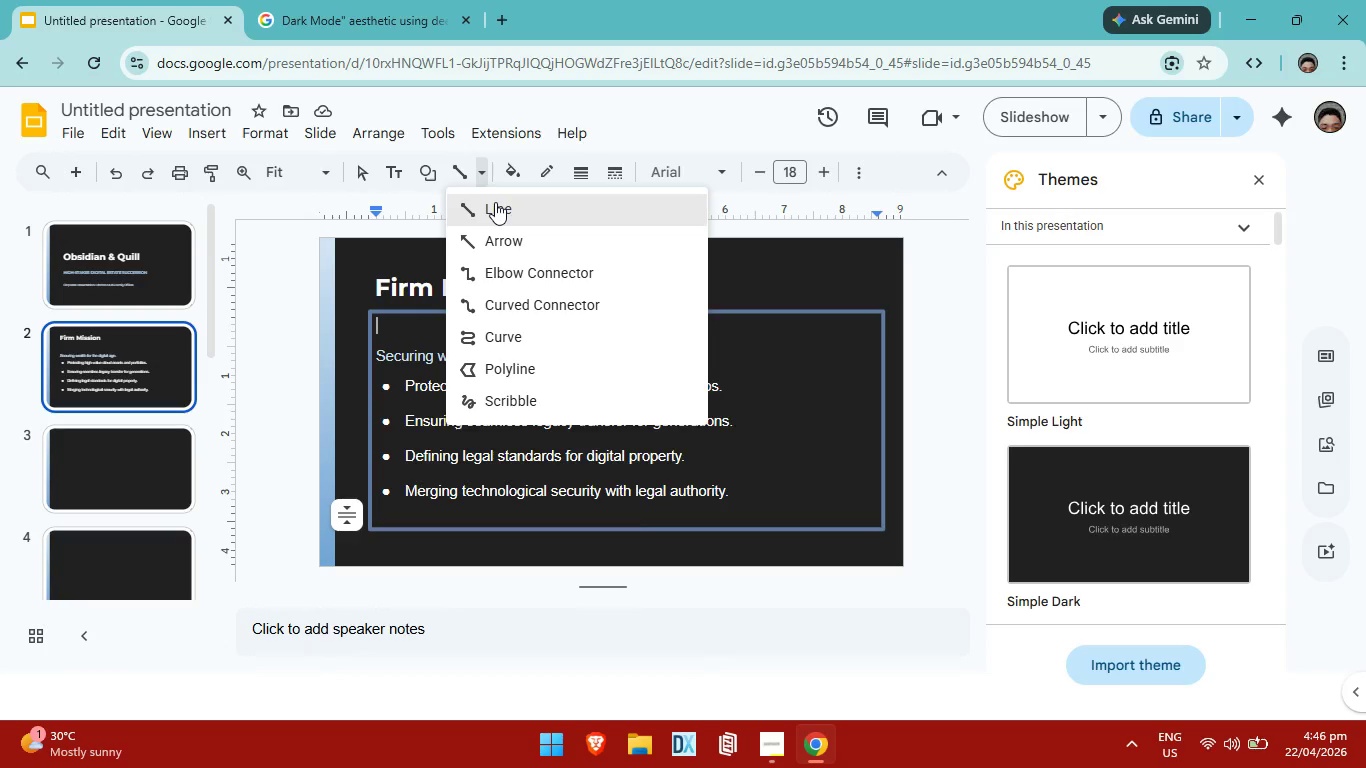 
left_click([495, 202])
 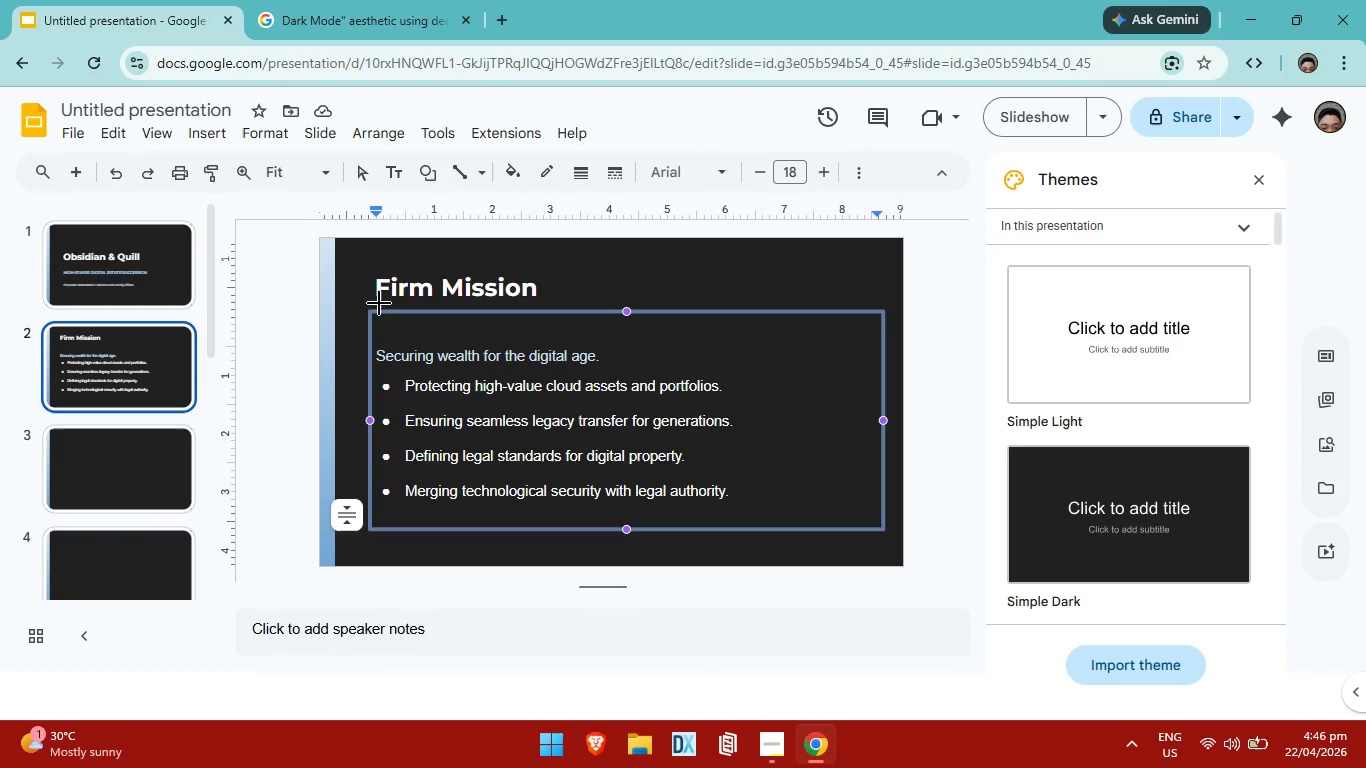 
left_click_drag(start_coordinate=[377, 303], to_coordinate=[880, 306])
 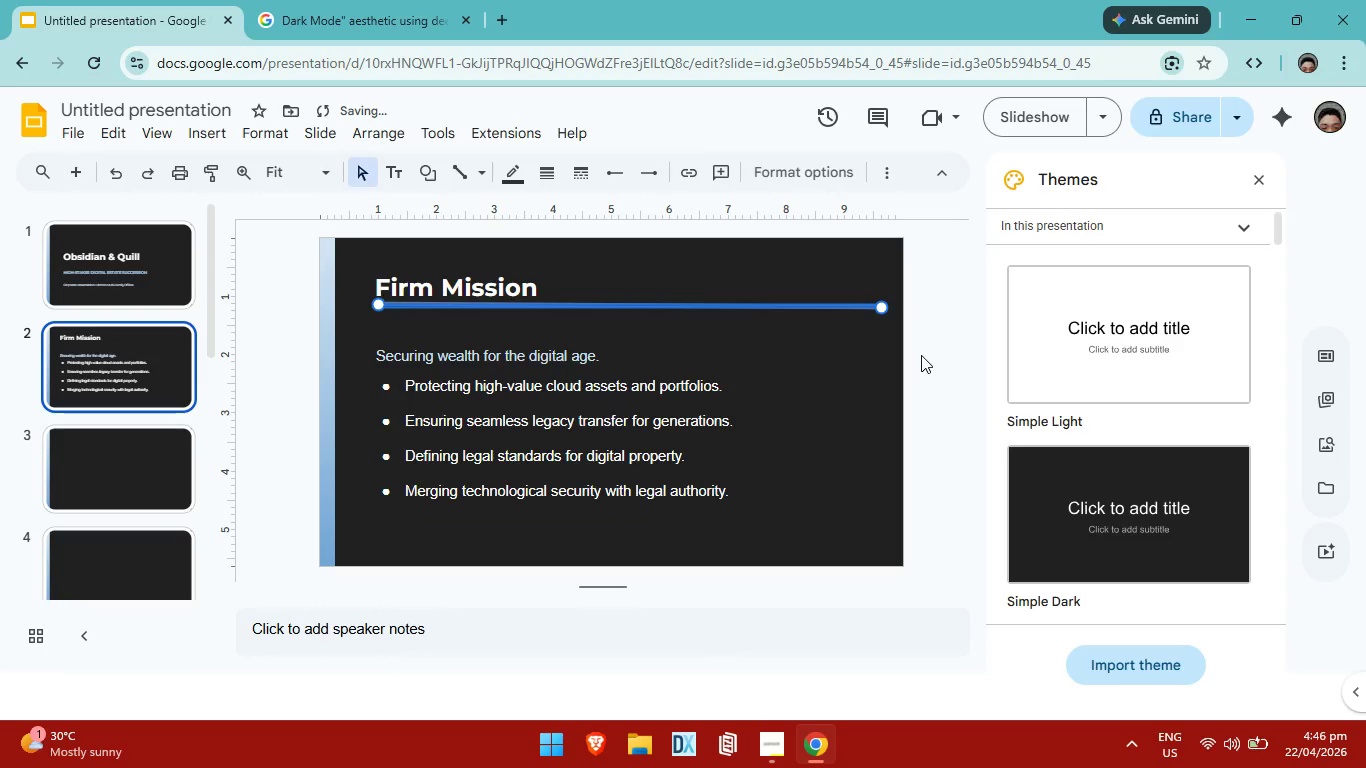 
left_click([921, 355])
 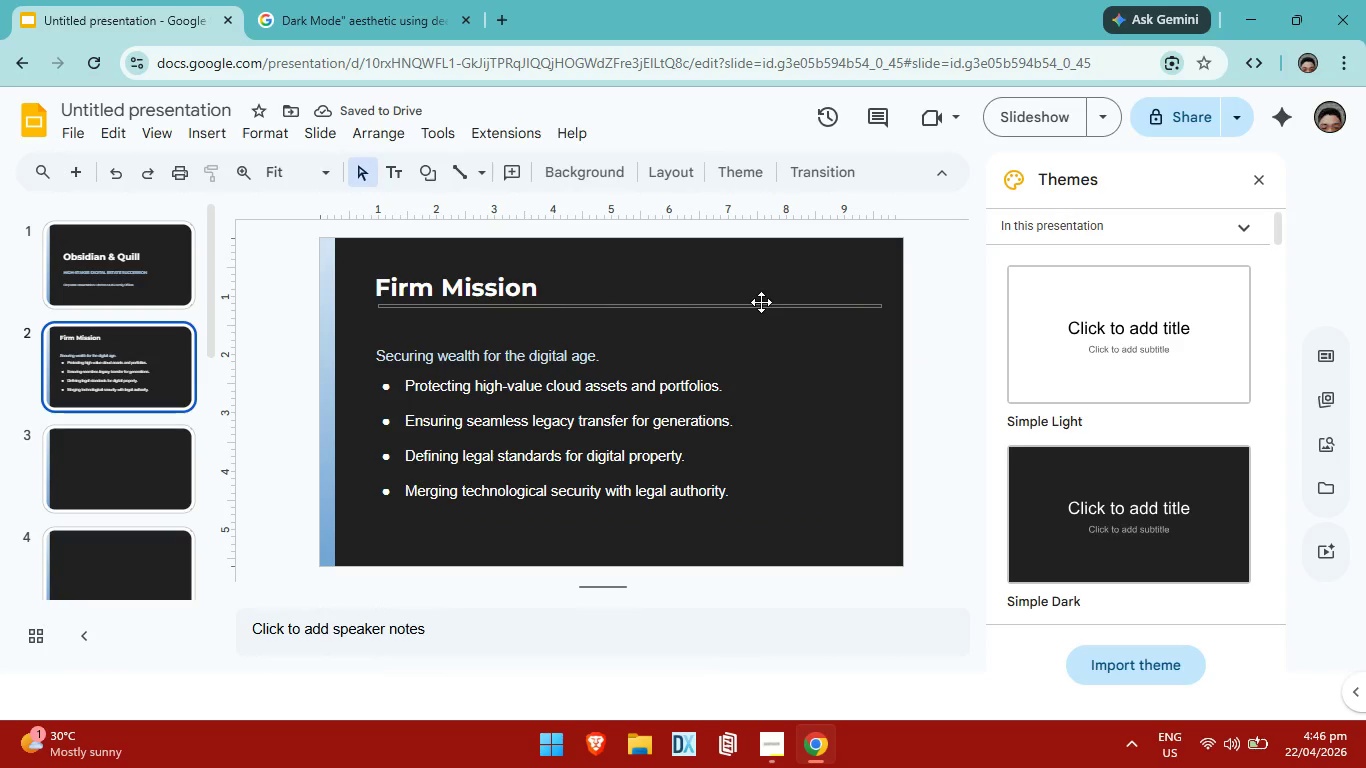 
left_click([760, 304])
 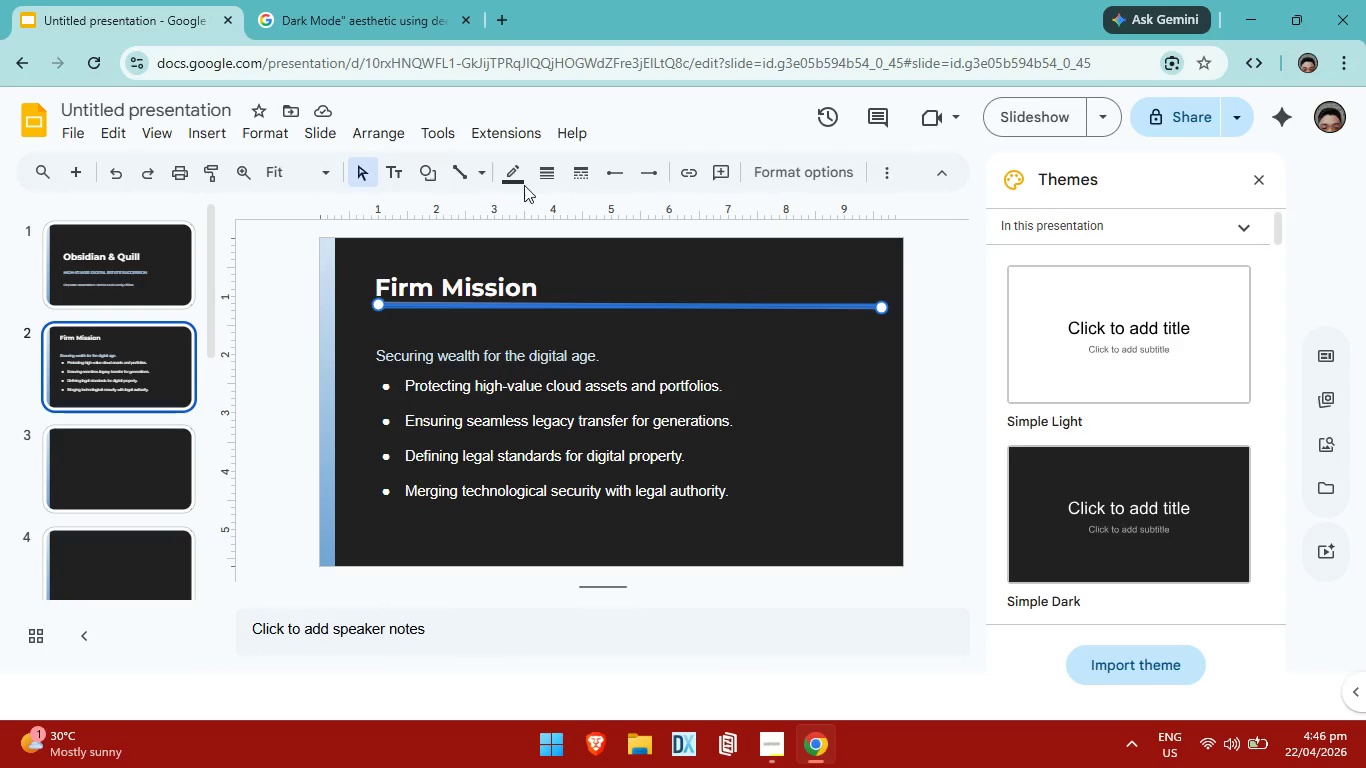 
wait(6.42)
 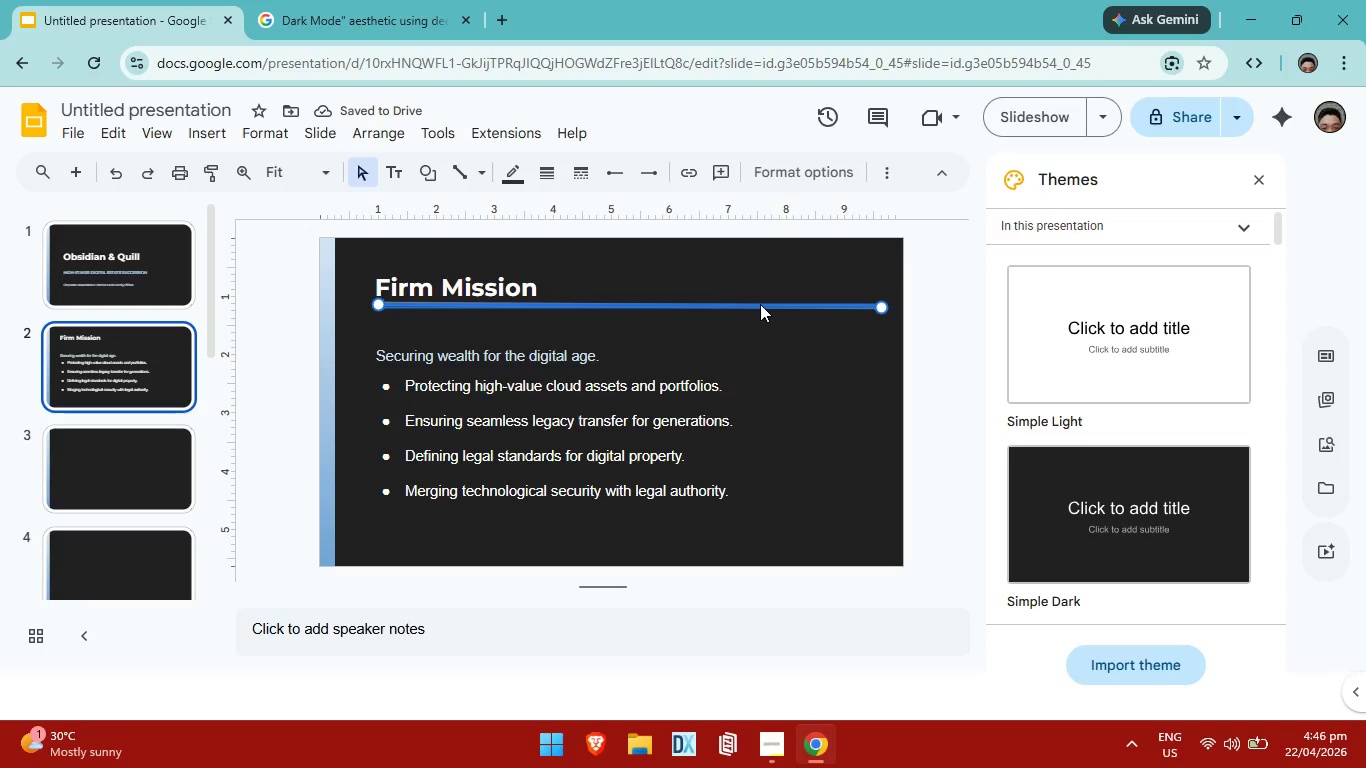 
left_click([877, 173])
 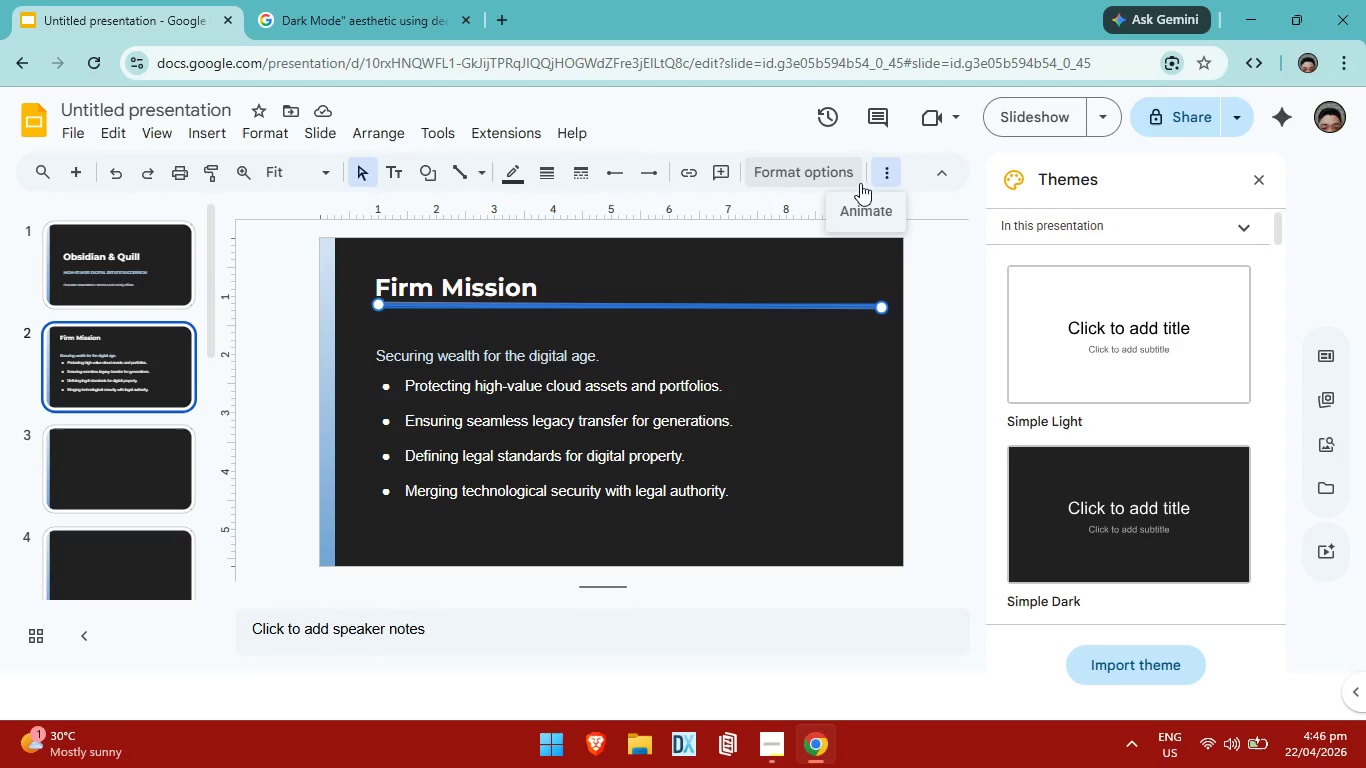 
left_click([887, 168])
 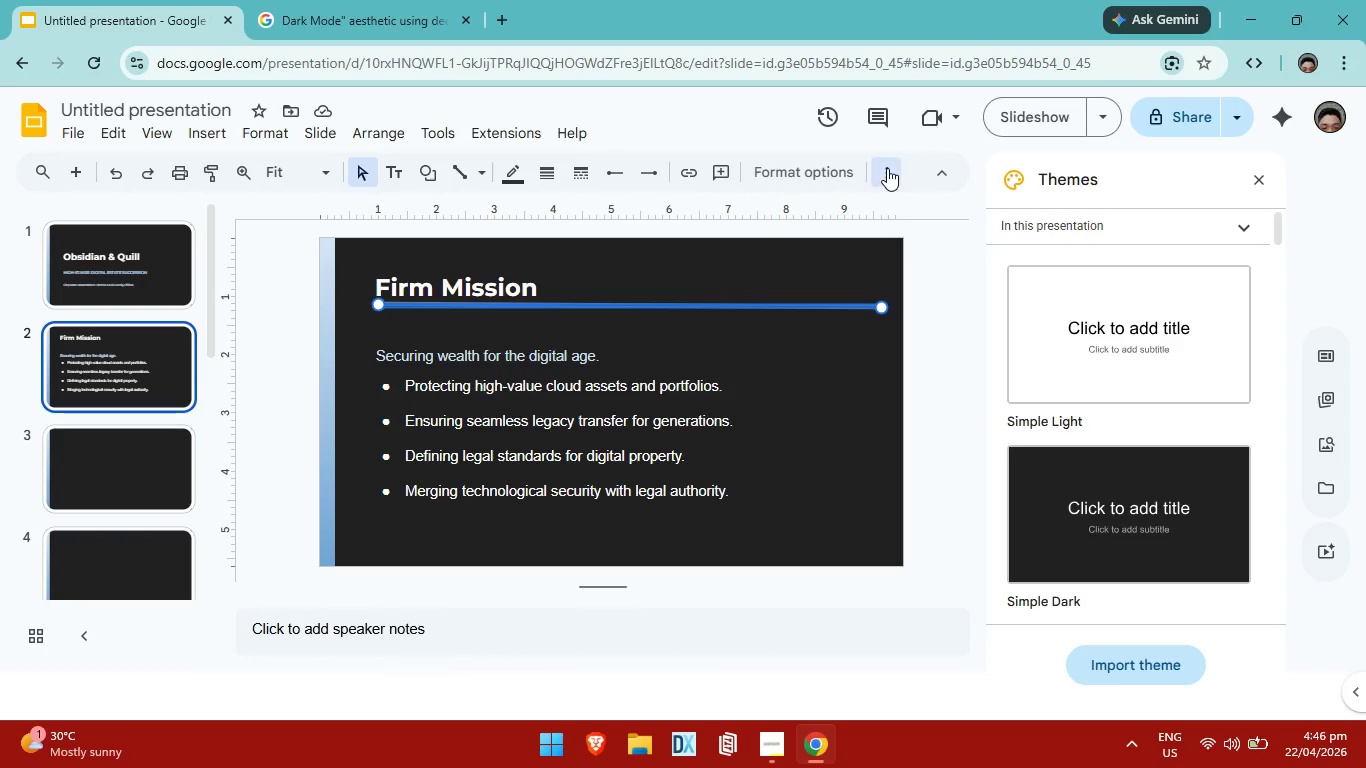 
left_click([887, 168])
 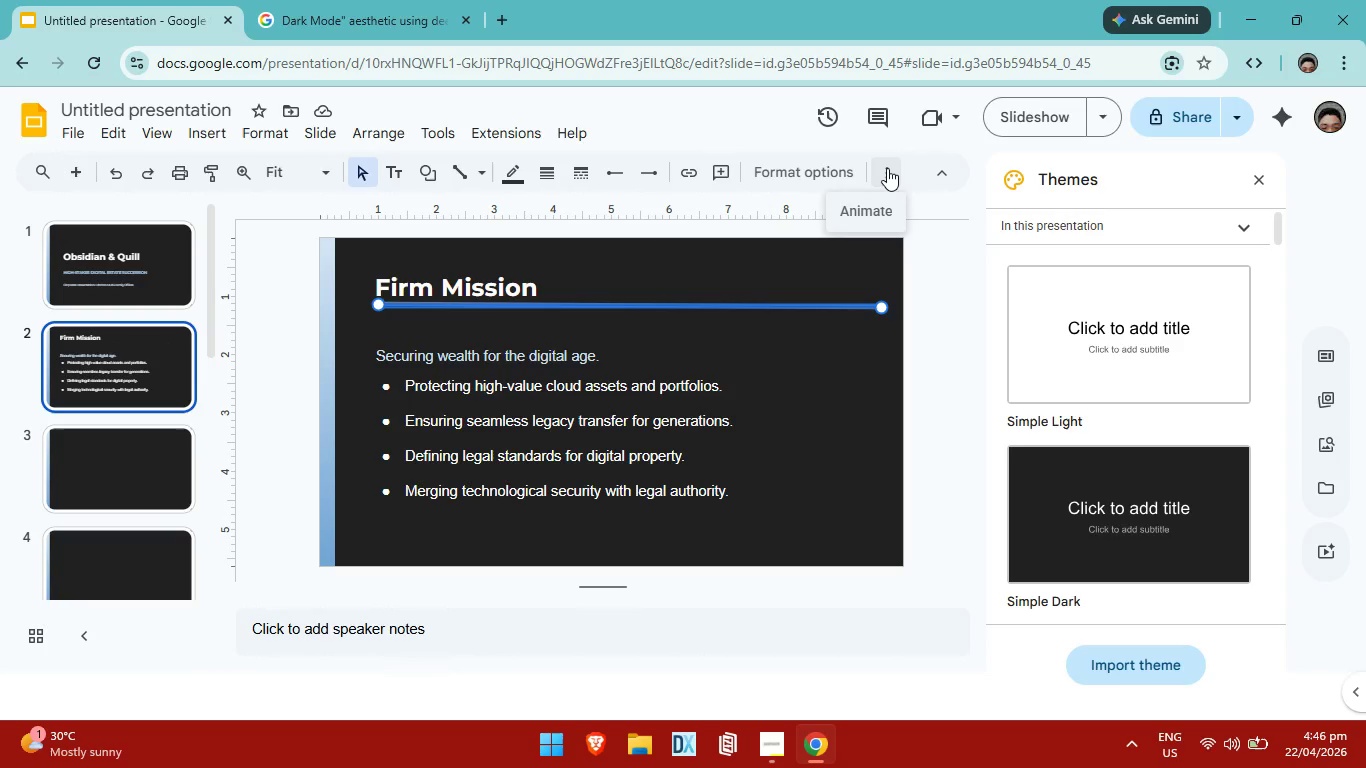 
left_click([887, 168])
 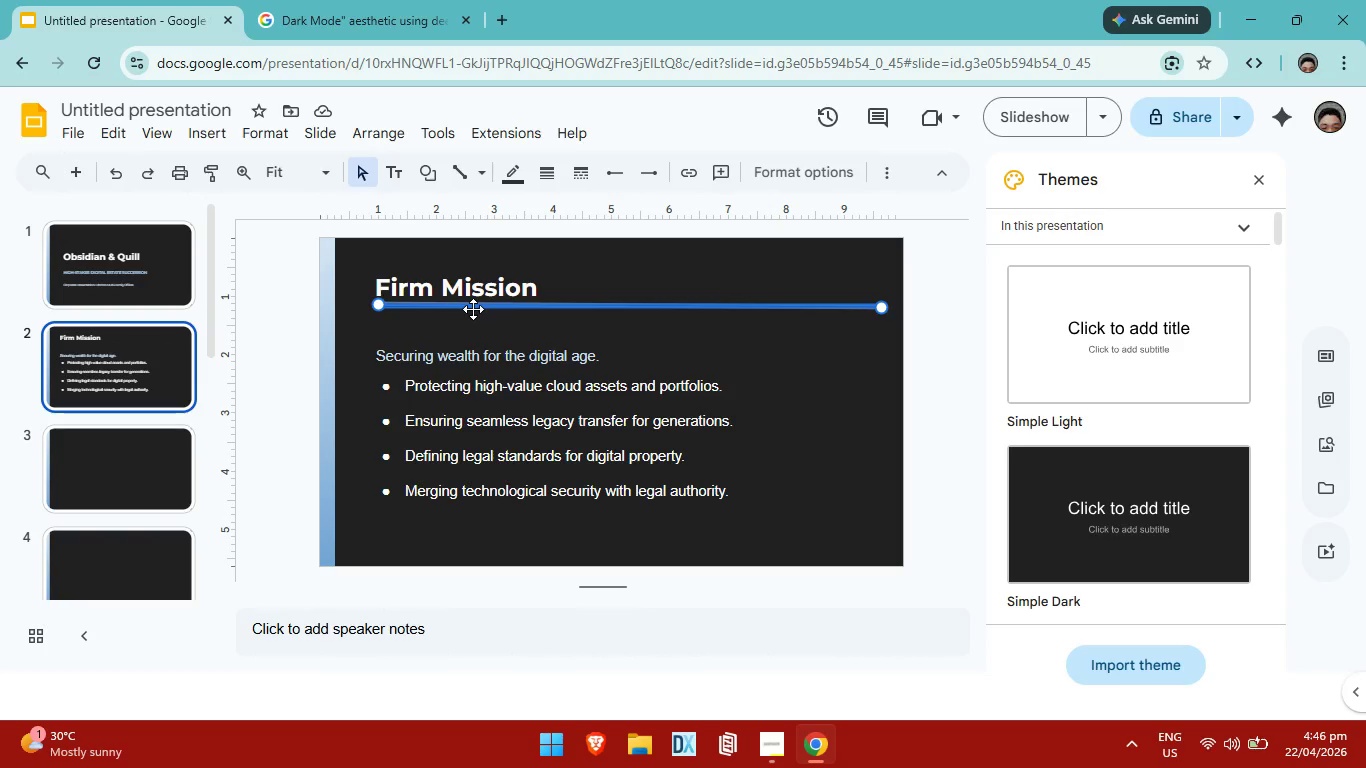 
right_click([473, 309])
 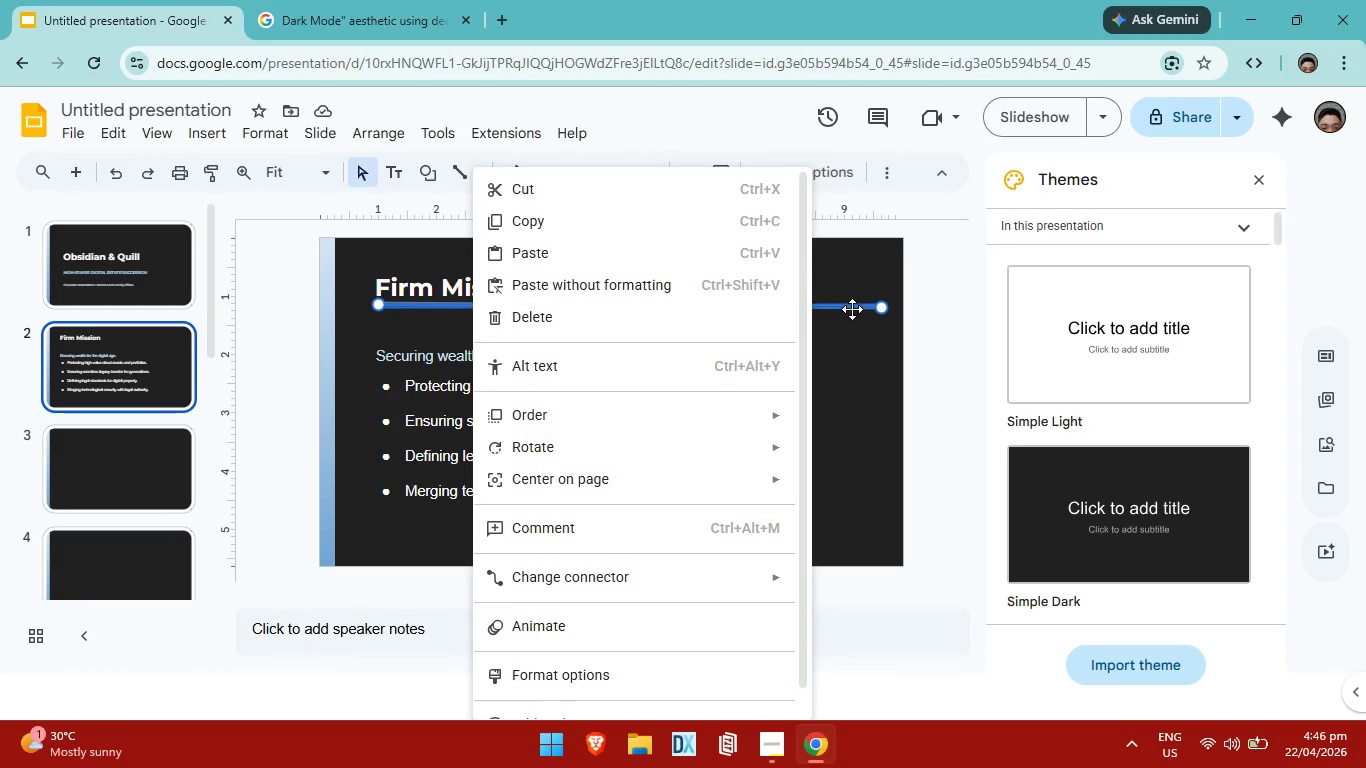 
left_click([852, 309])
 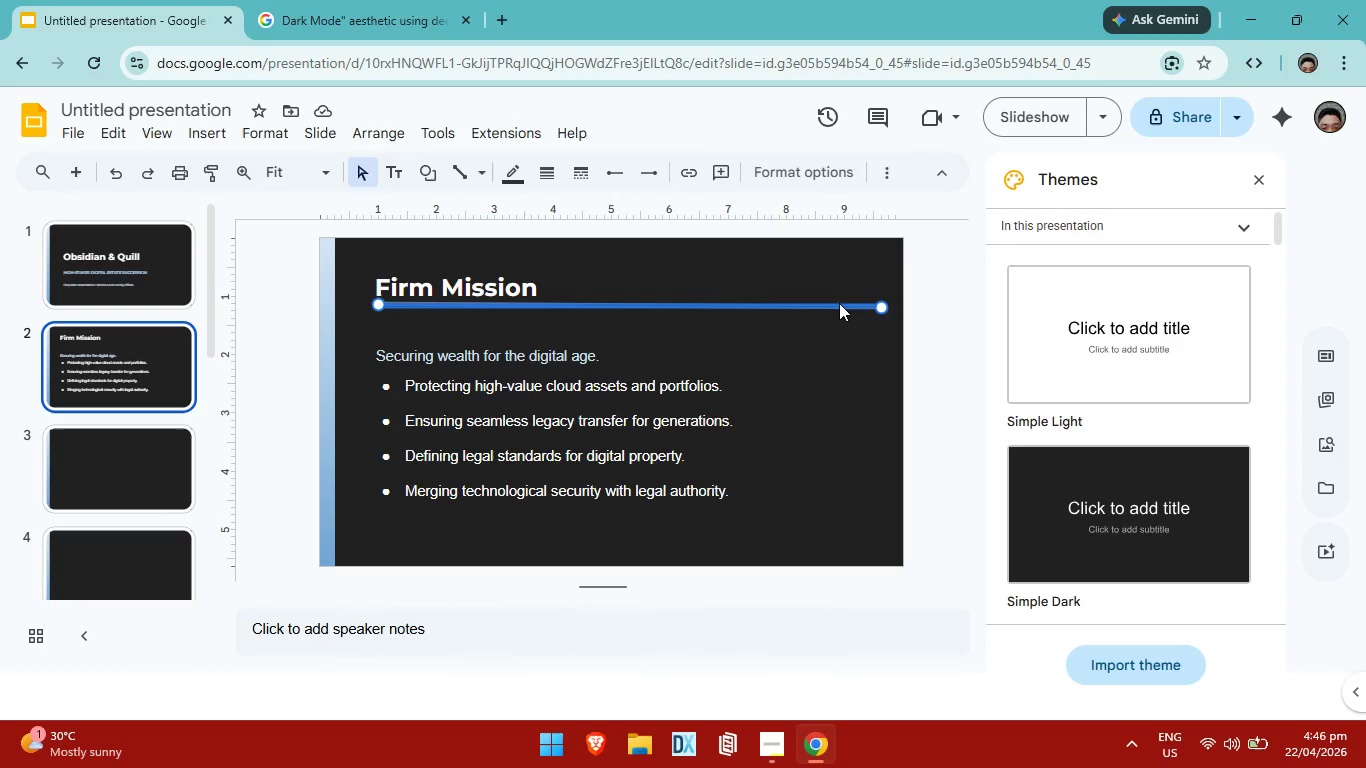 
right_click([839, 304])
 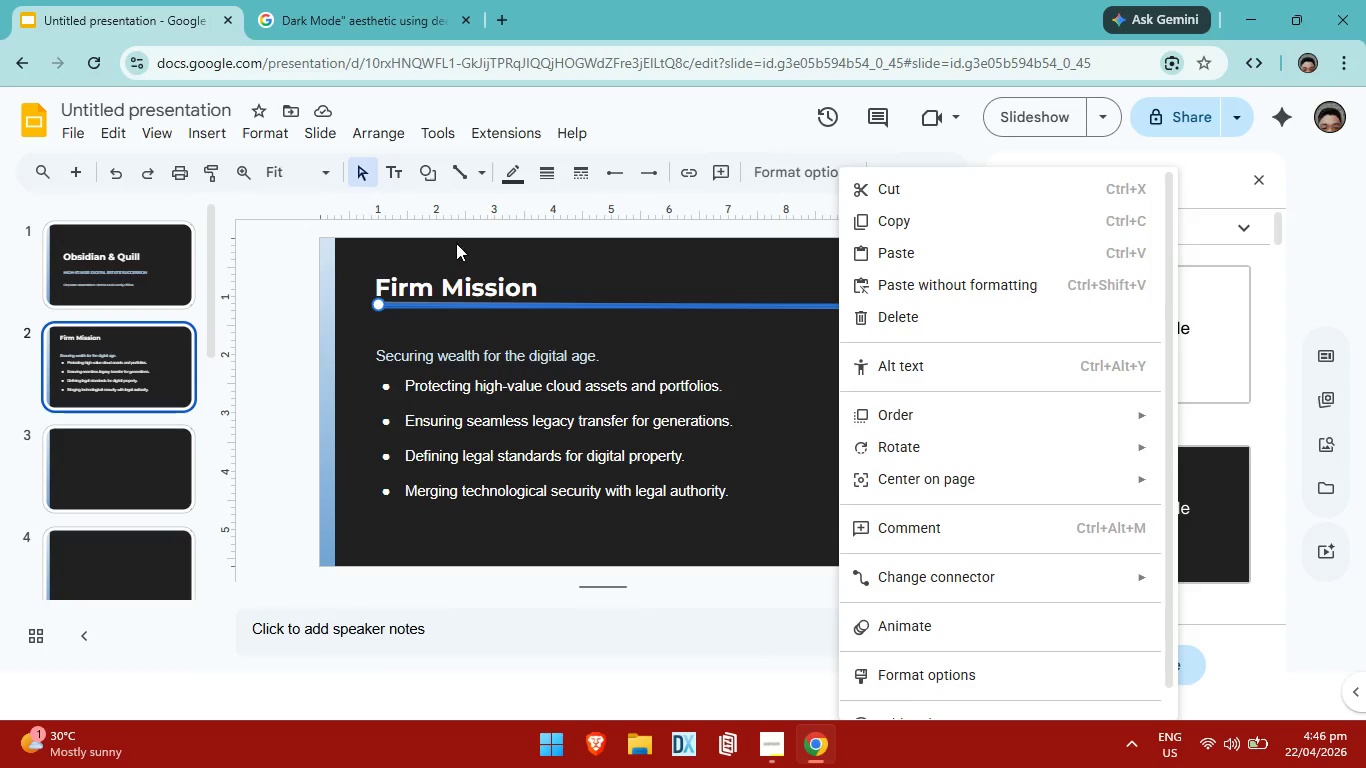 
wait(6.45)
 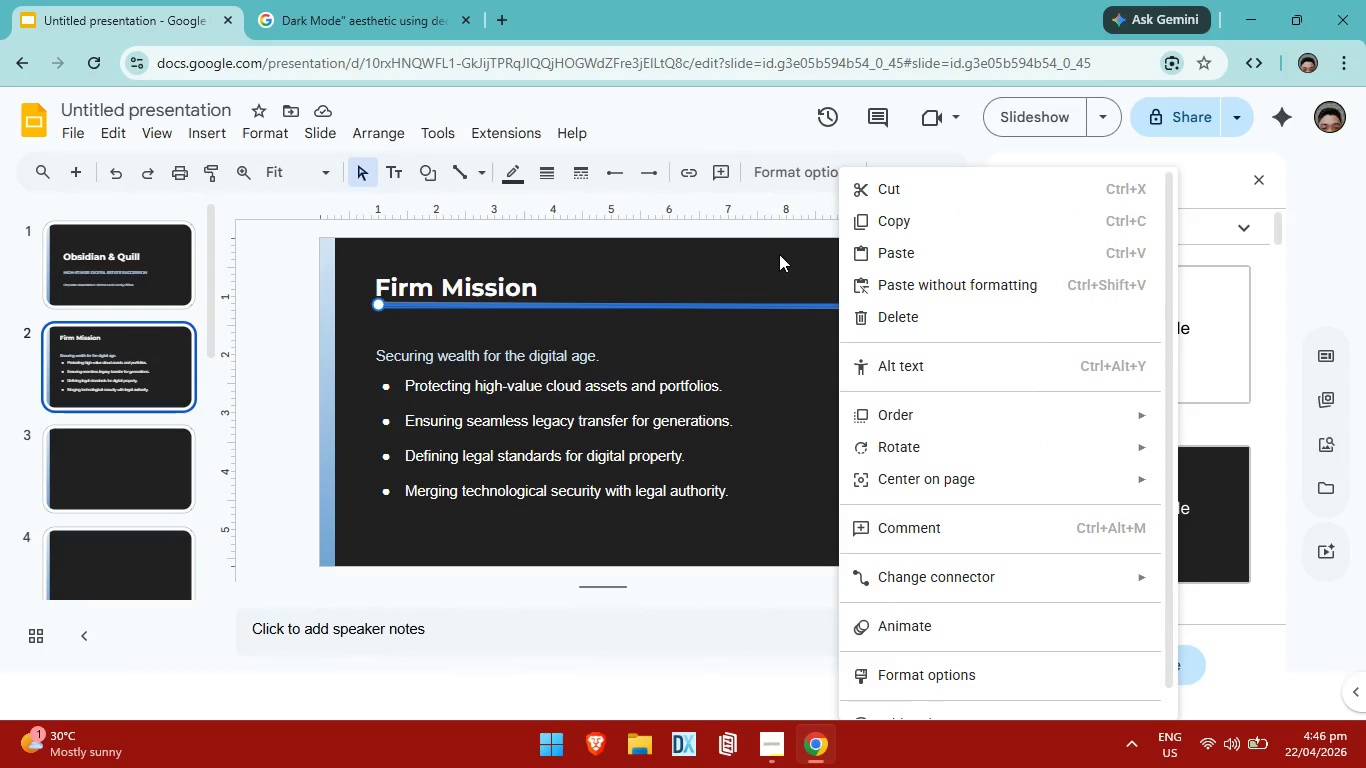 
left_click([509, 173])
 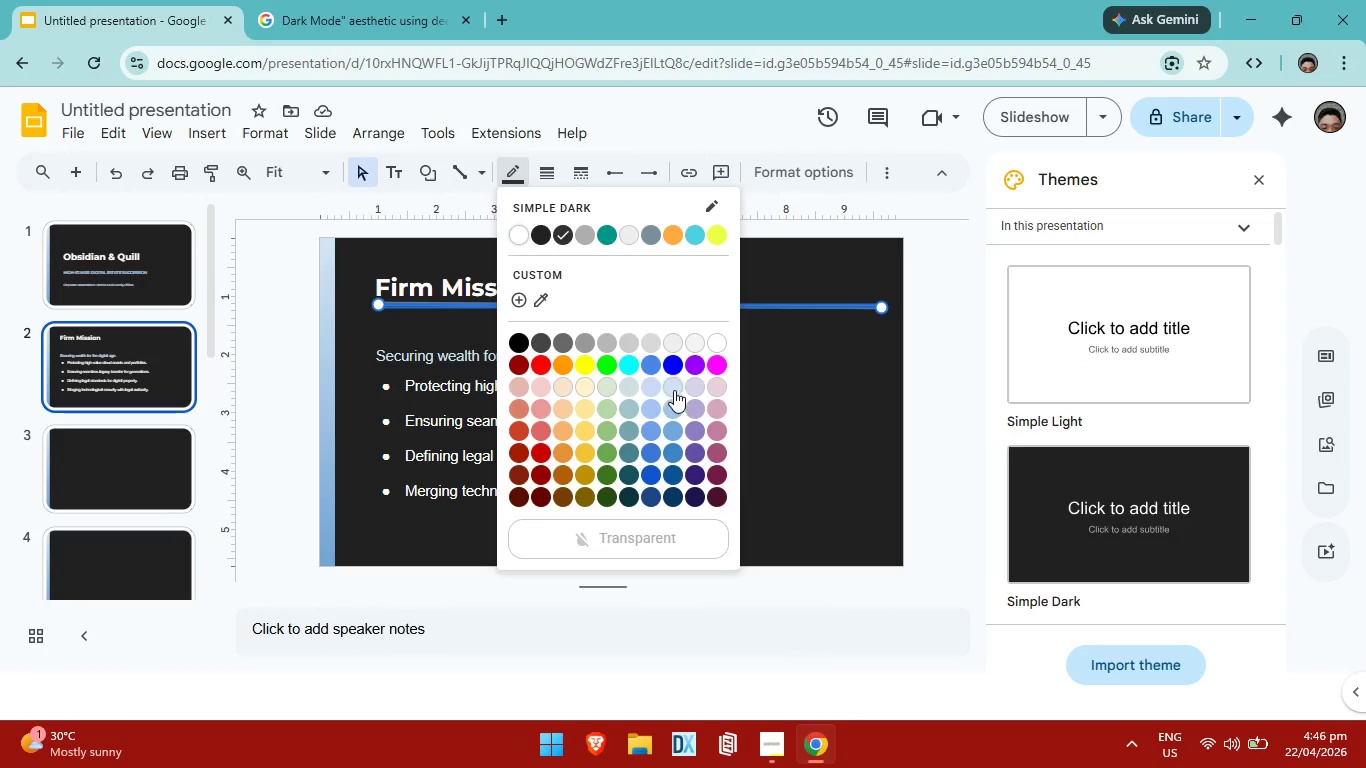 
left_click([674, 391])
 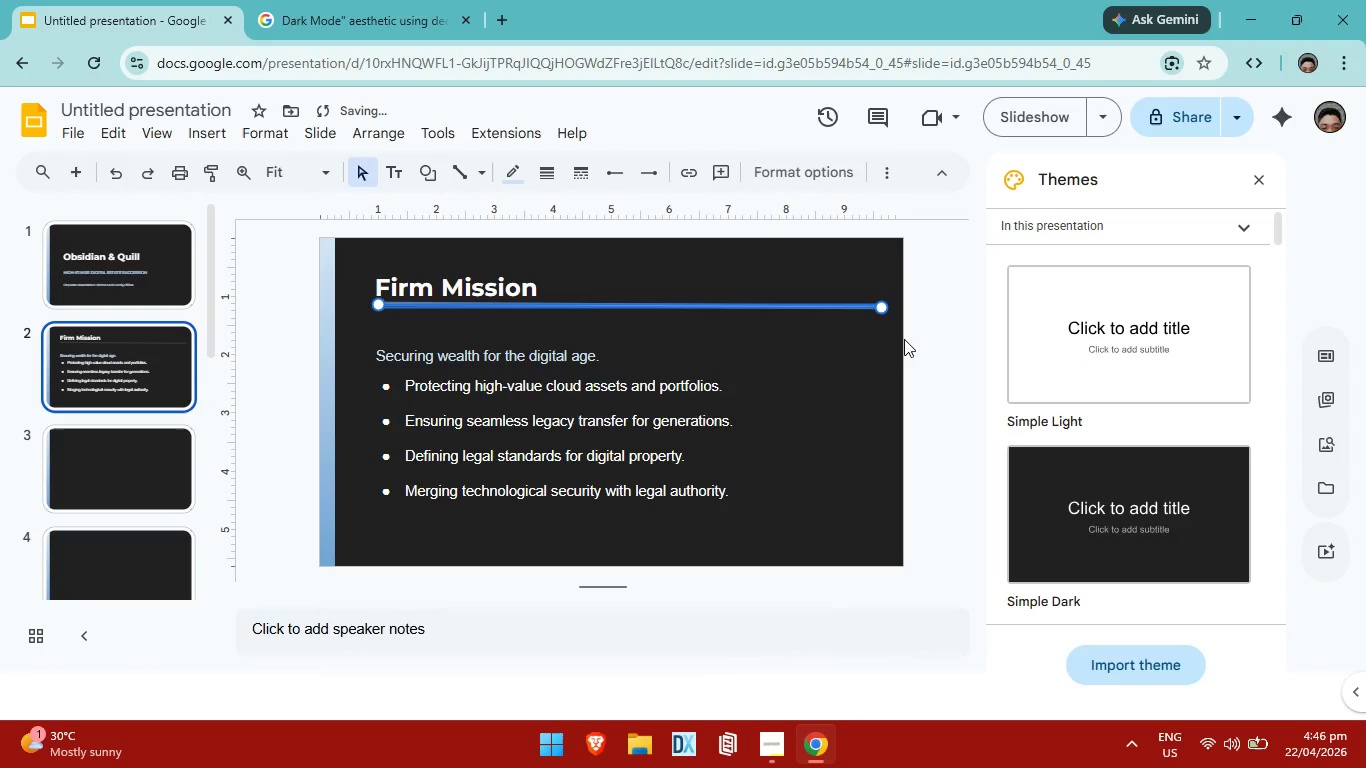 
left_click([919, 341])
 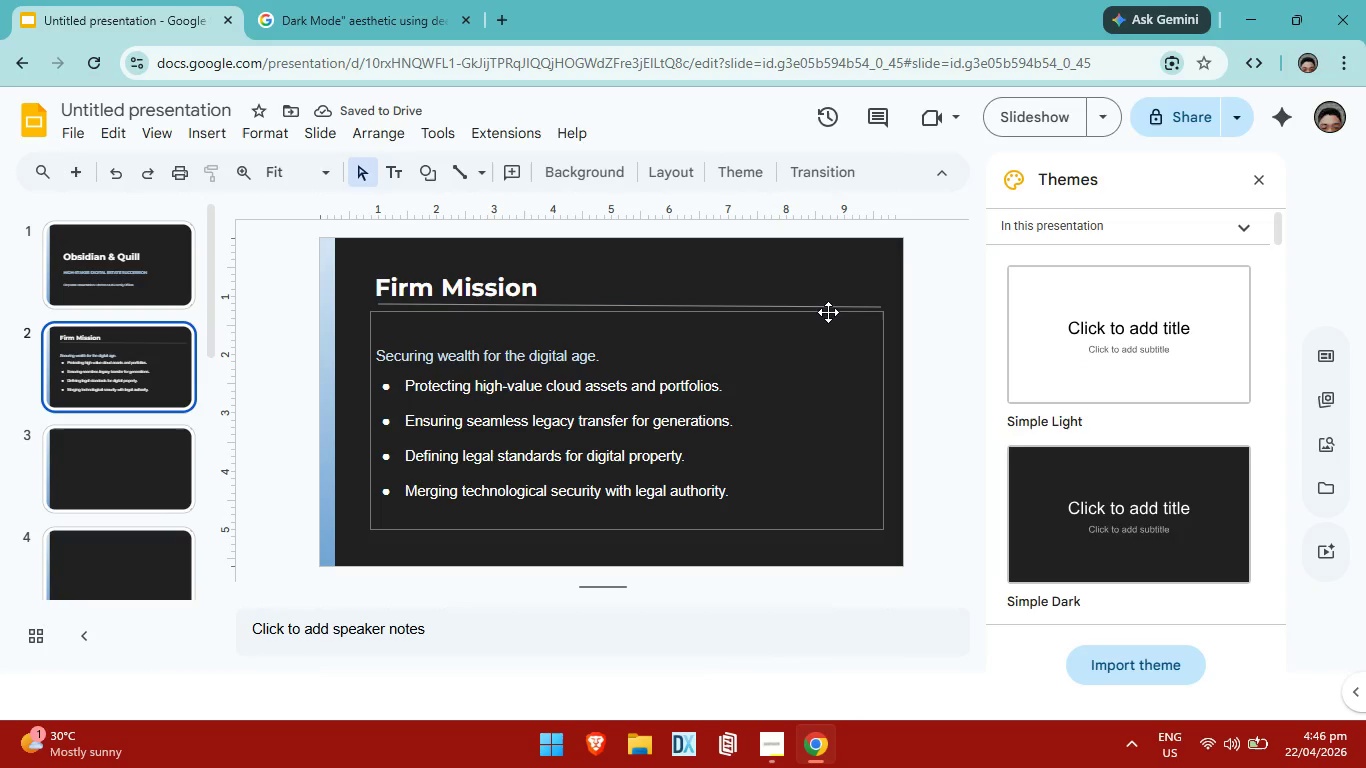 
left_click([827, 309])
 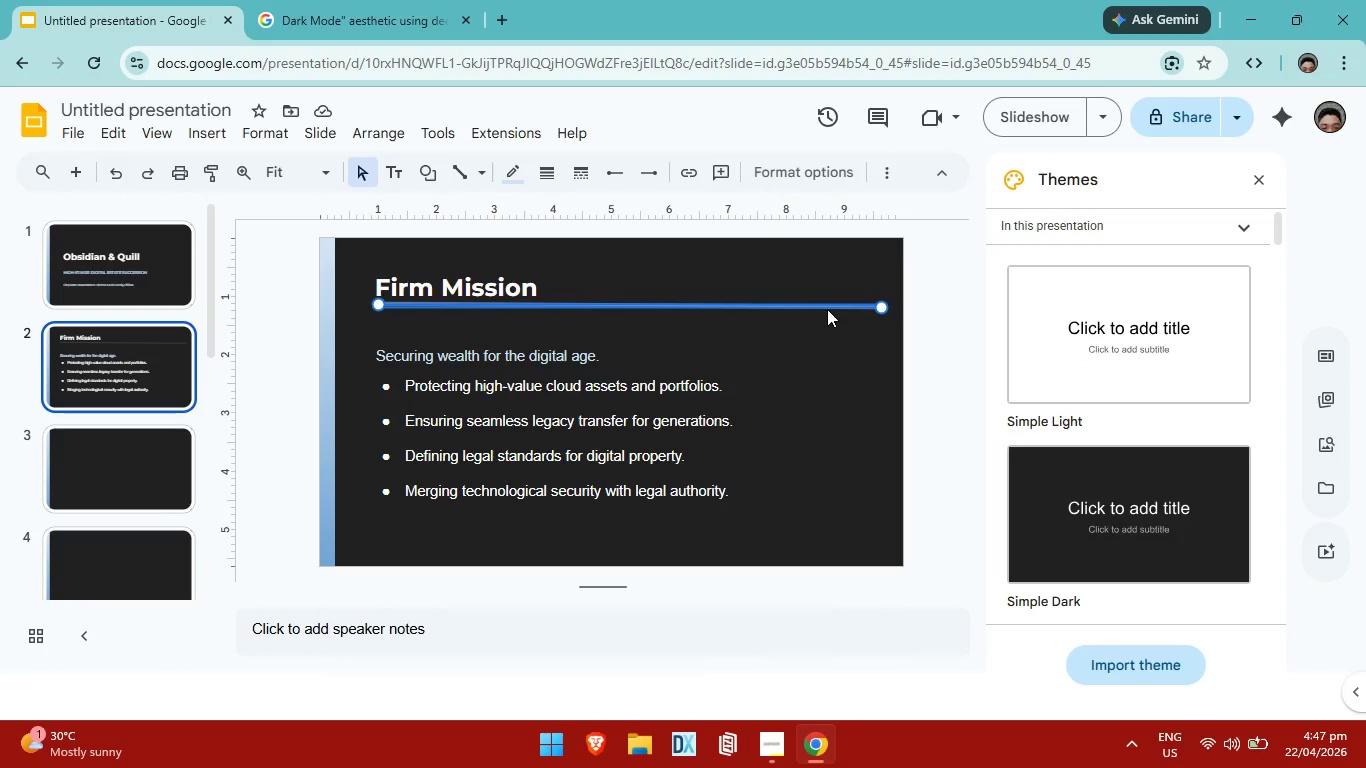 
key(ArrowLeft)
 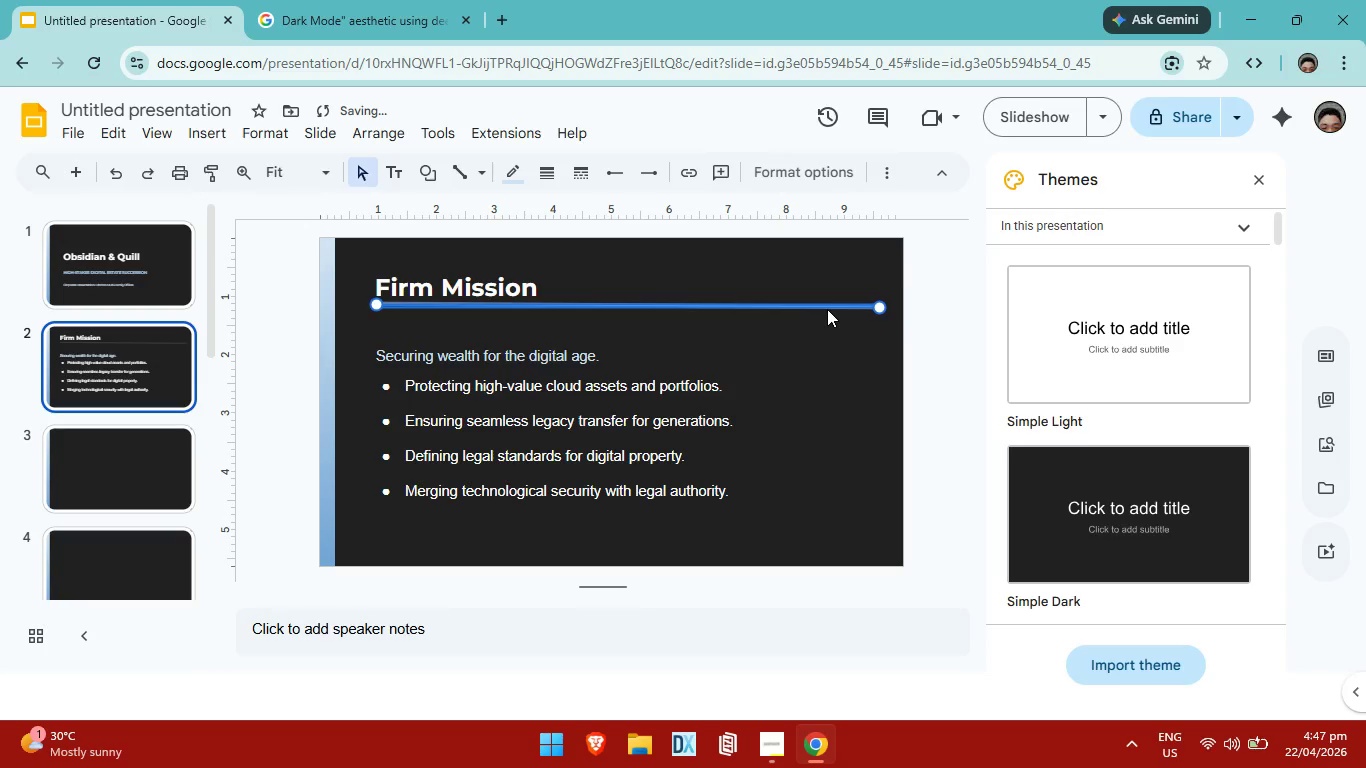 
key(ArrowLeft)
 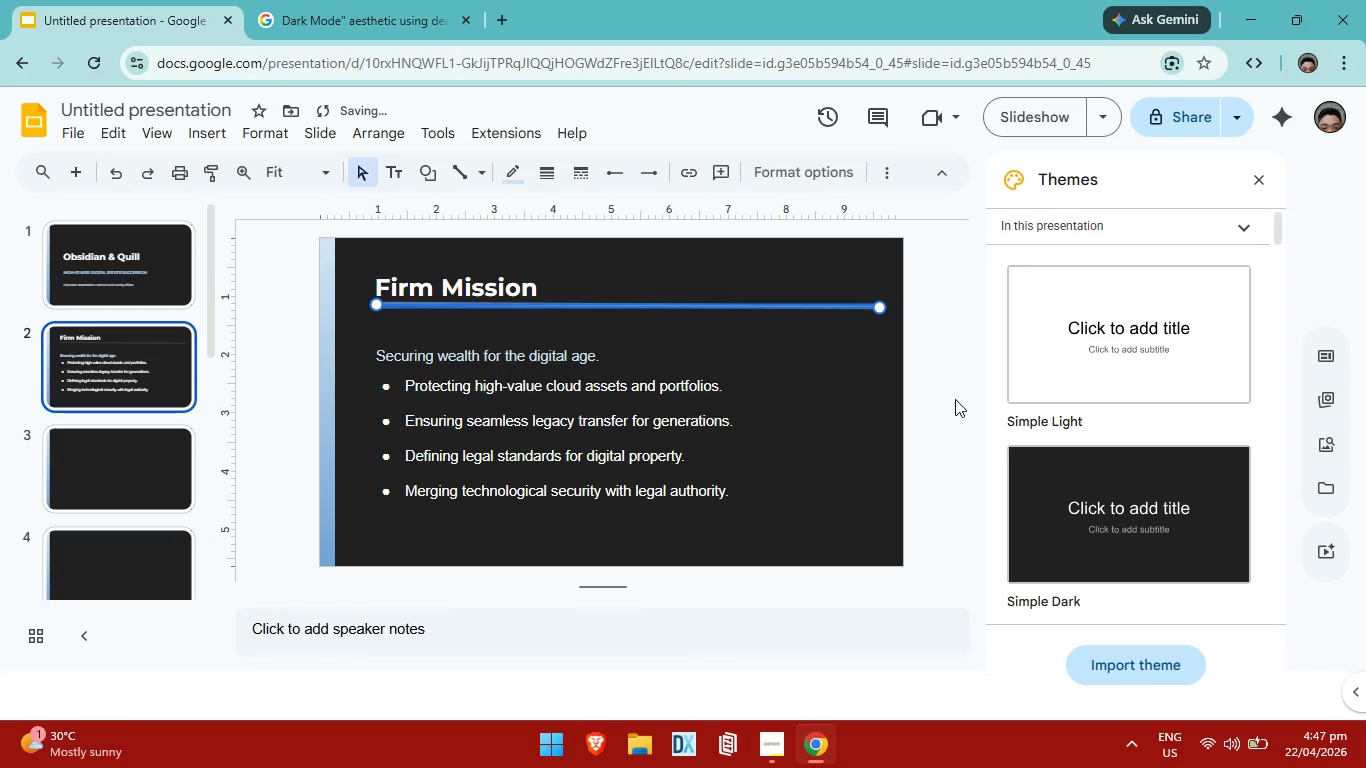 
left_click([955, 399])
 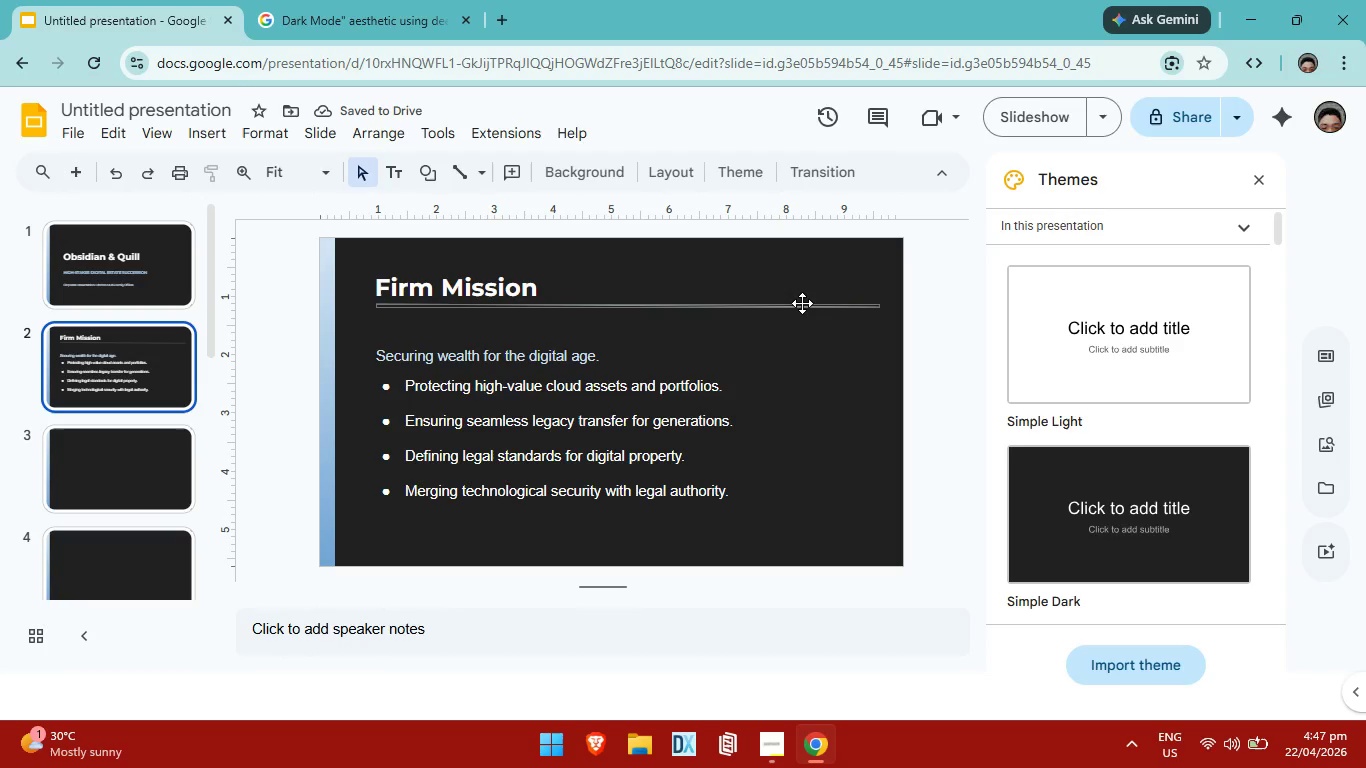 
left_click([802, 303])
 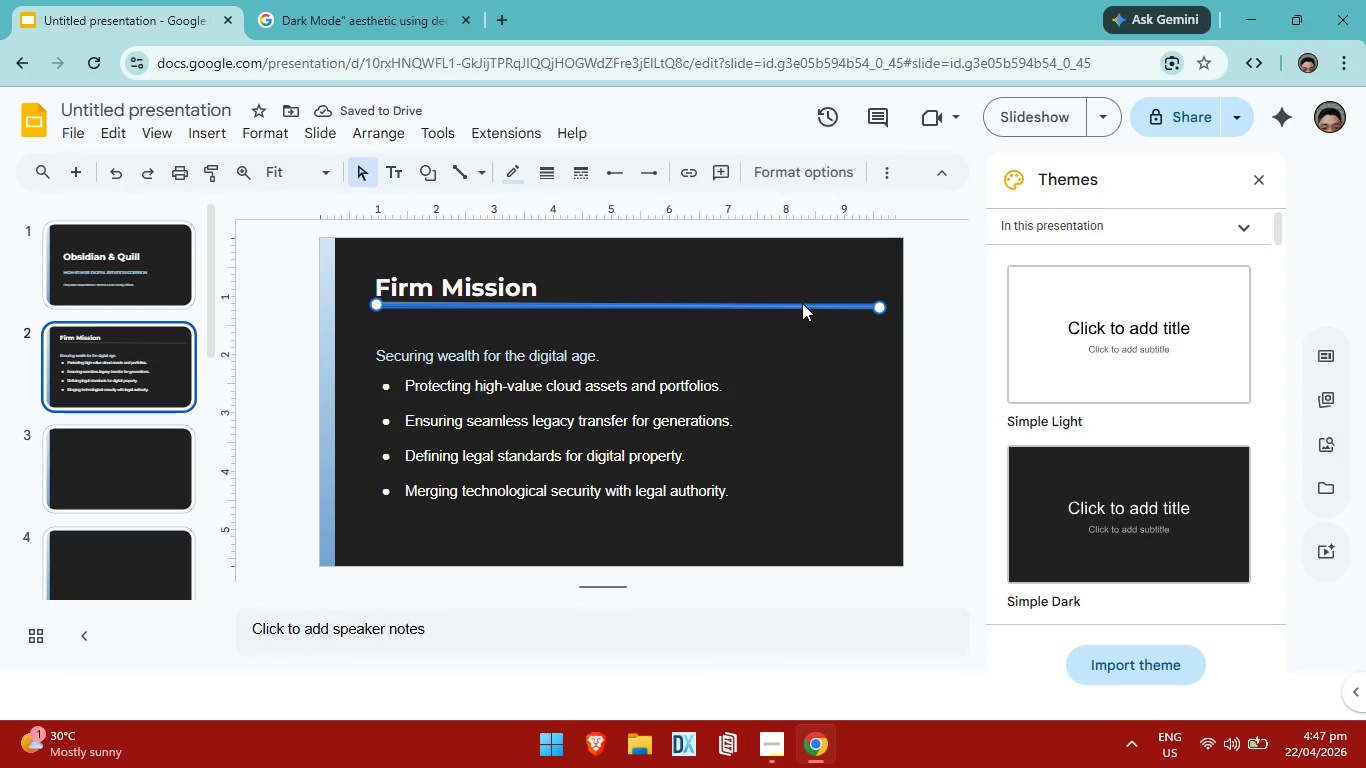 
key(ArrowLeft)
 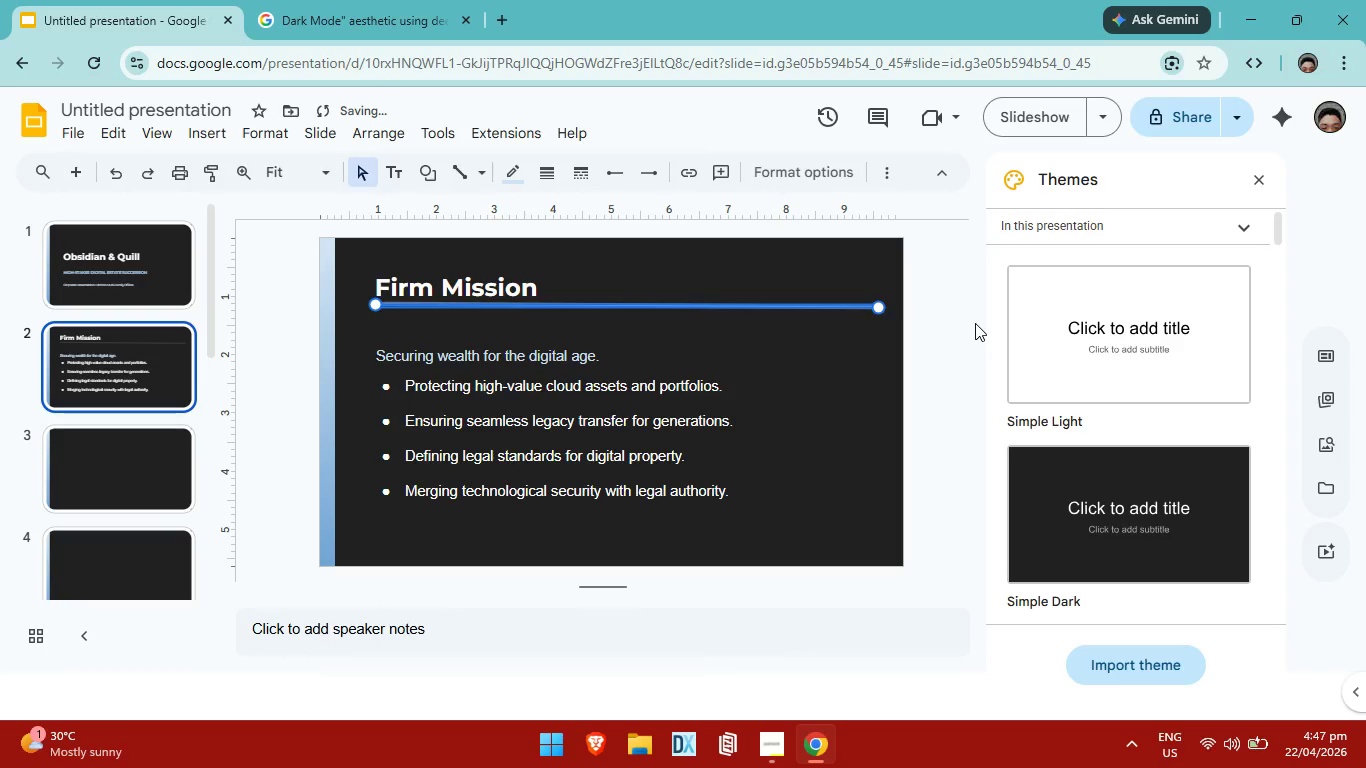 
left_click([975, 323])
 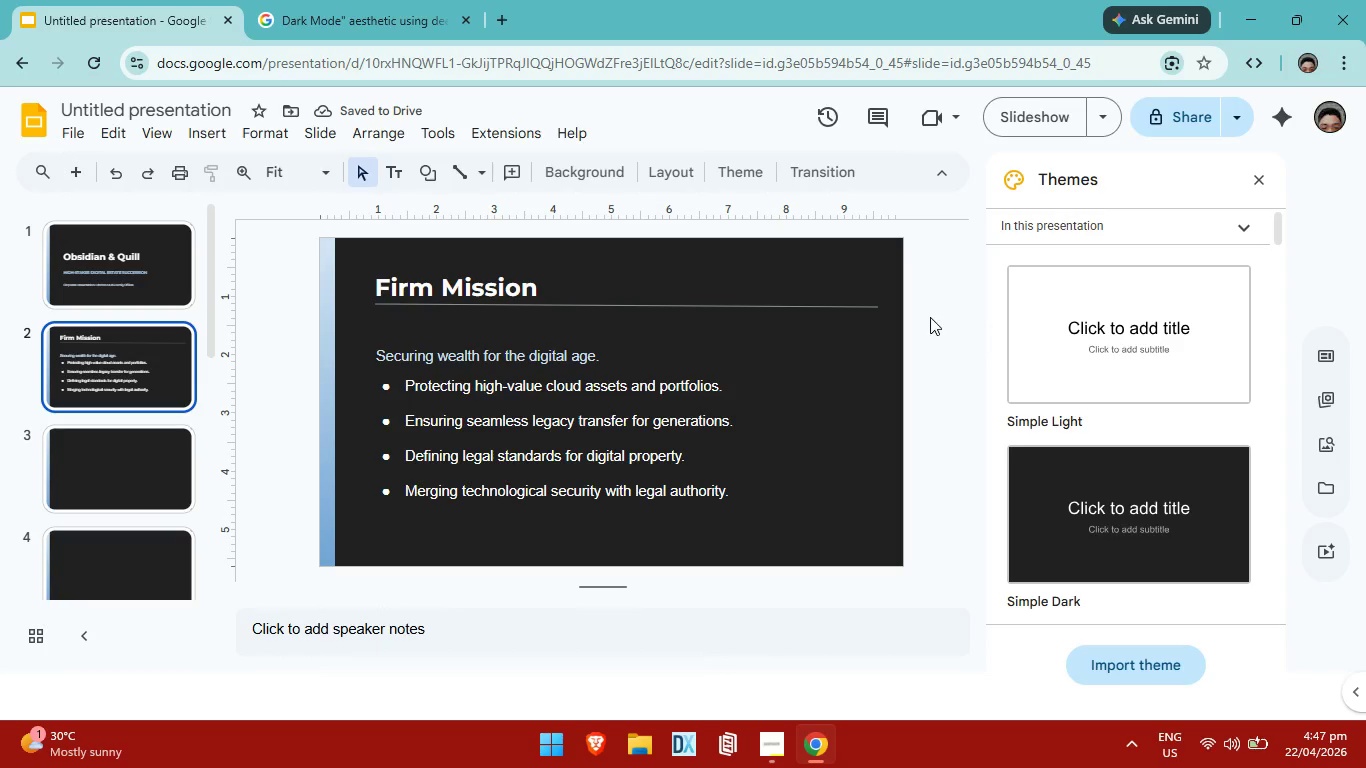 
left_click([869, 308])
 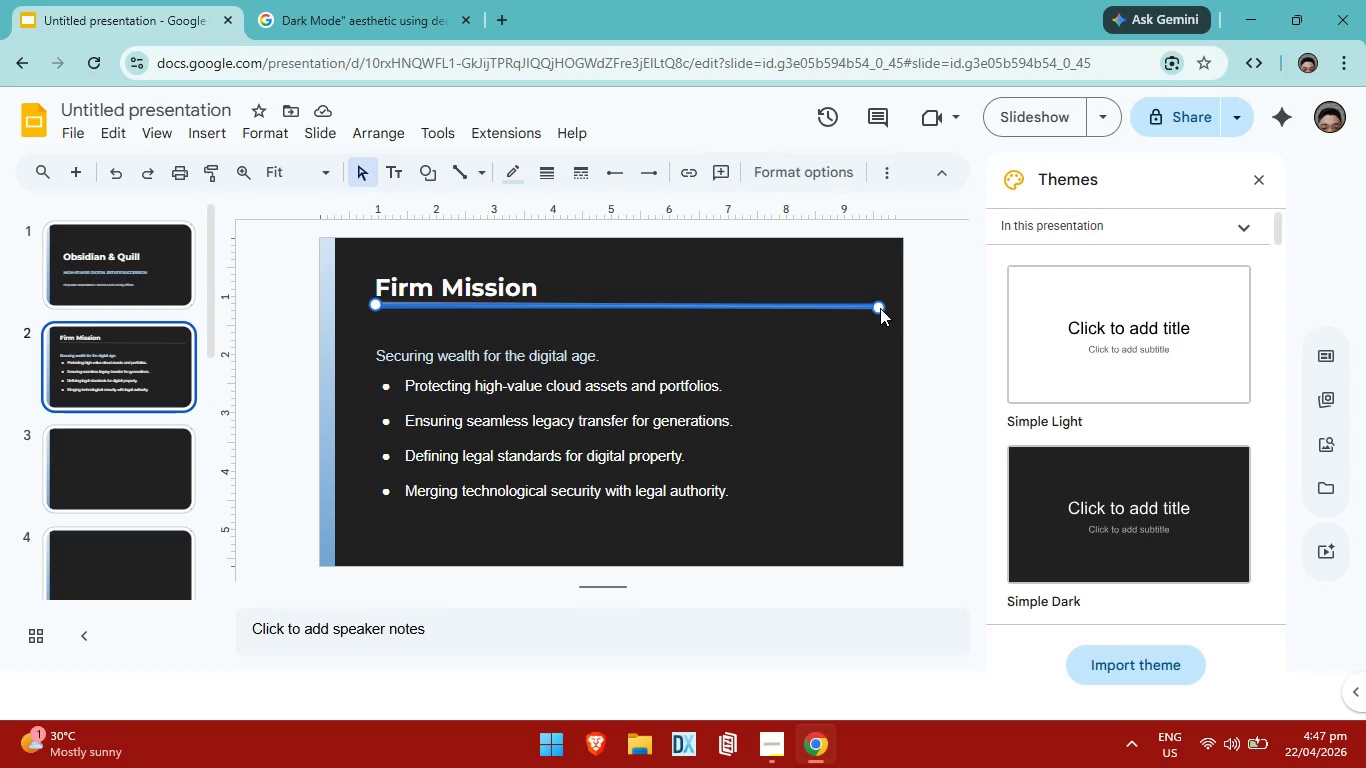 
left_click([880, 308])
 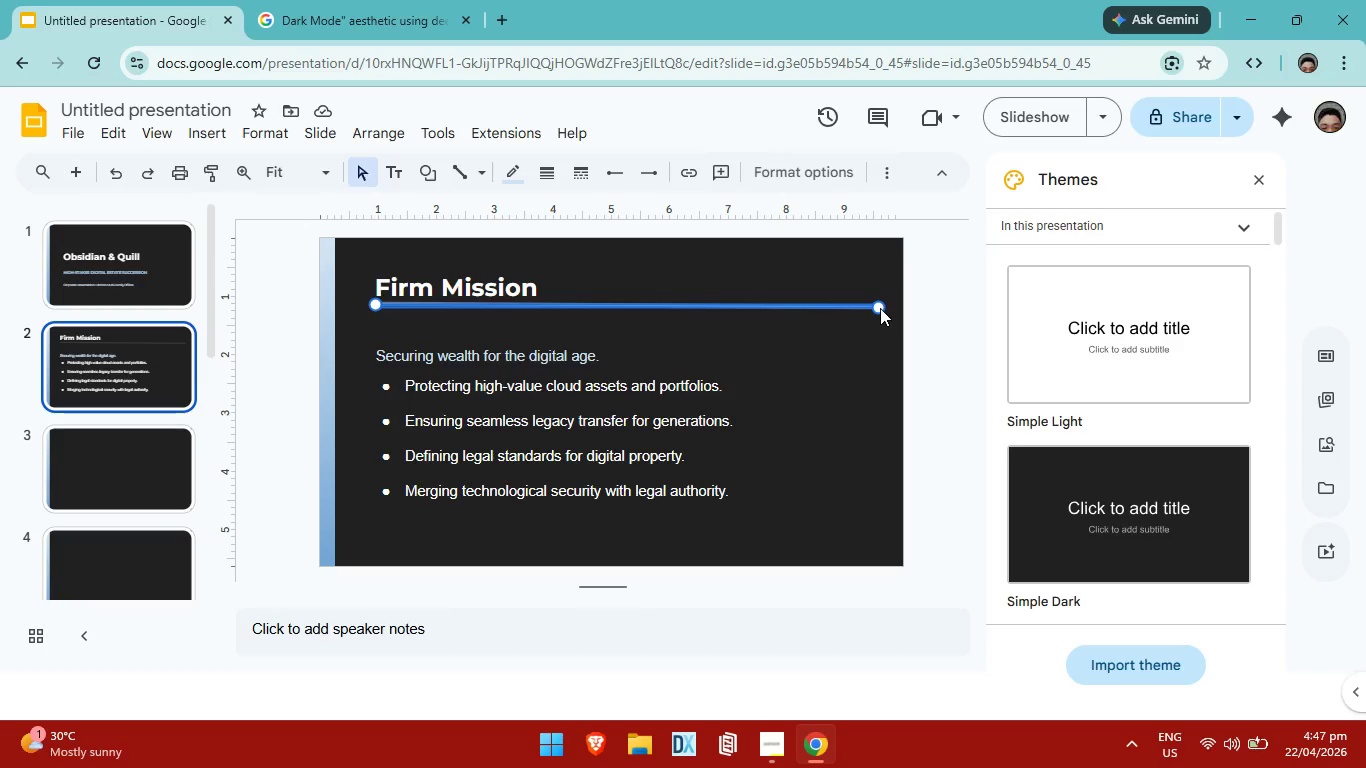 
left_click_drag(start_coordinate=[880, 308], to_coordinate=[857, 307])
 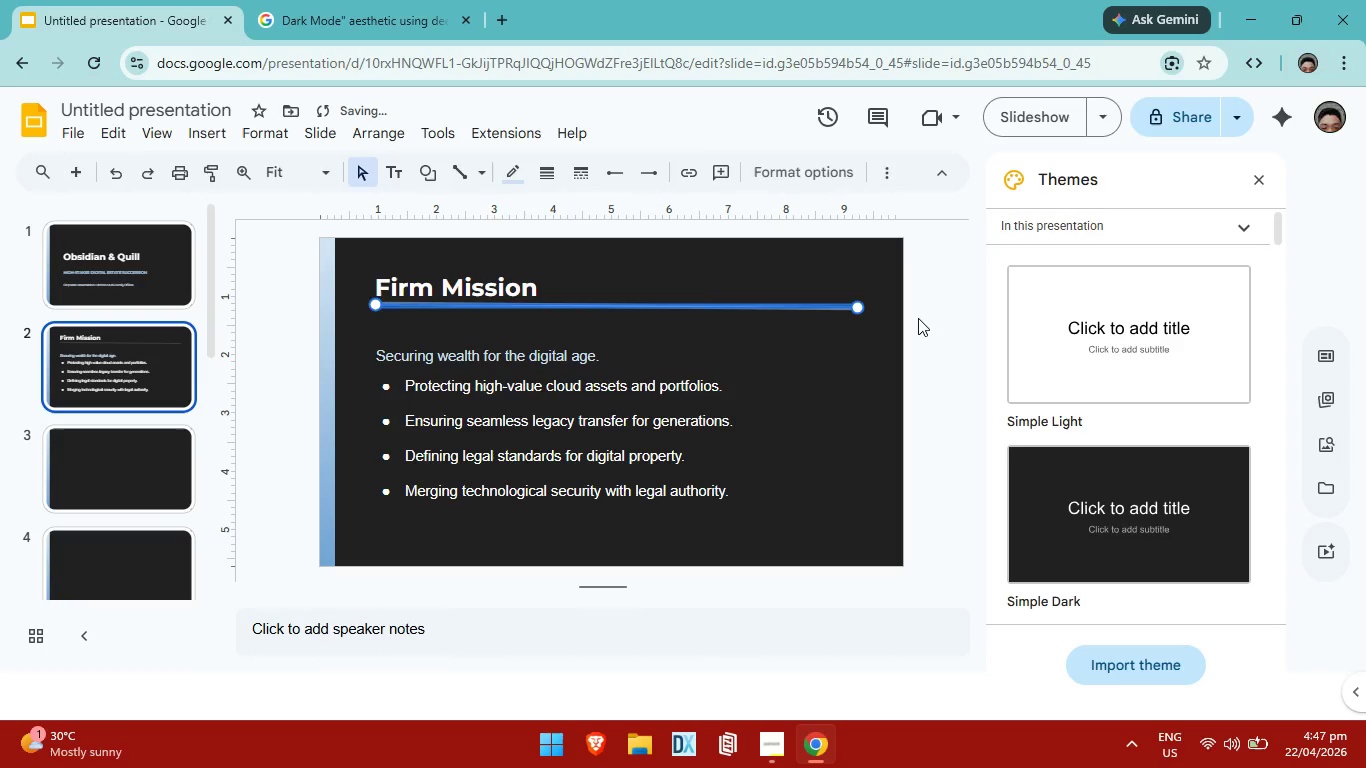 
left_click([918, 318])
 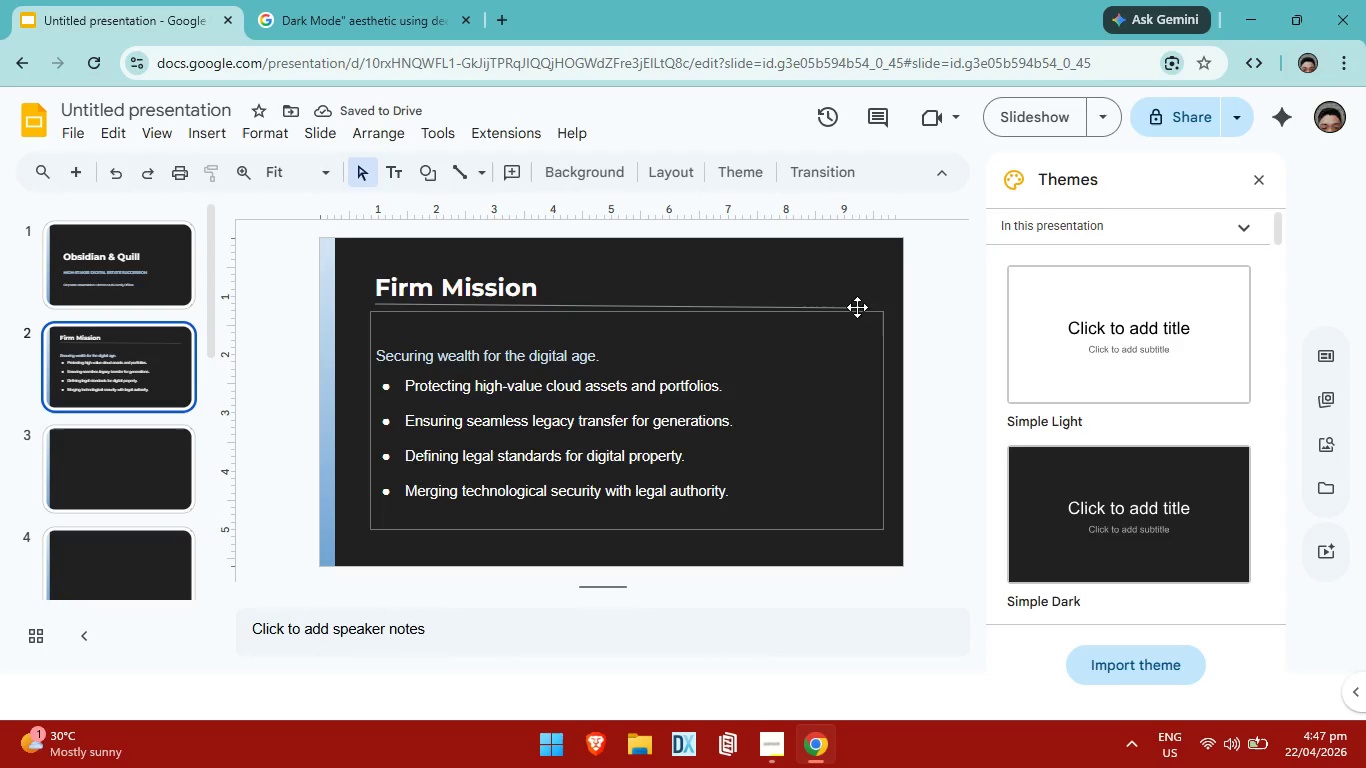 
left_click([833, 306])
 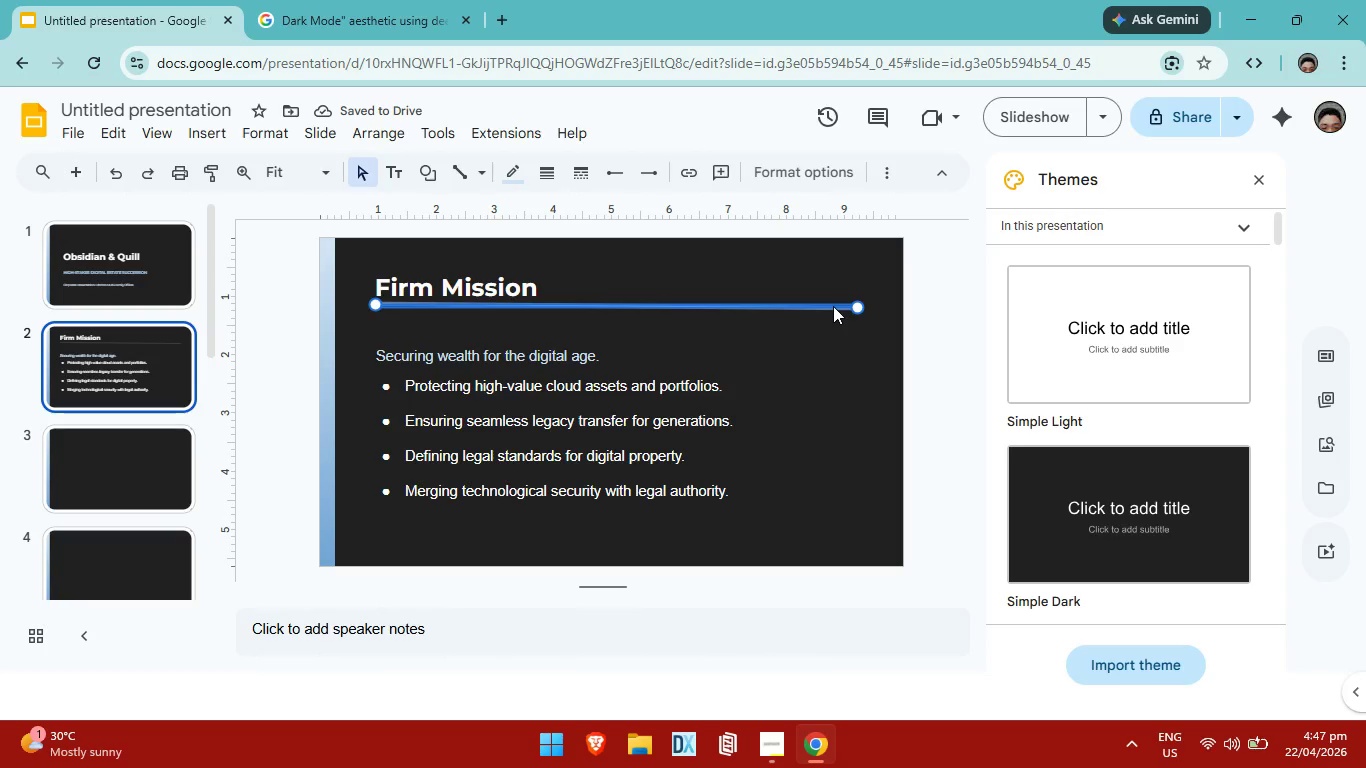 
key(ArrowLeft)
 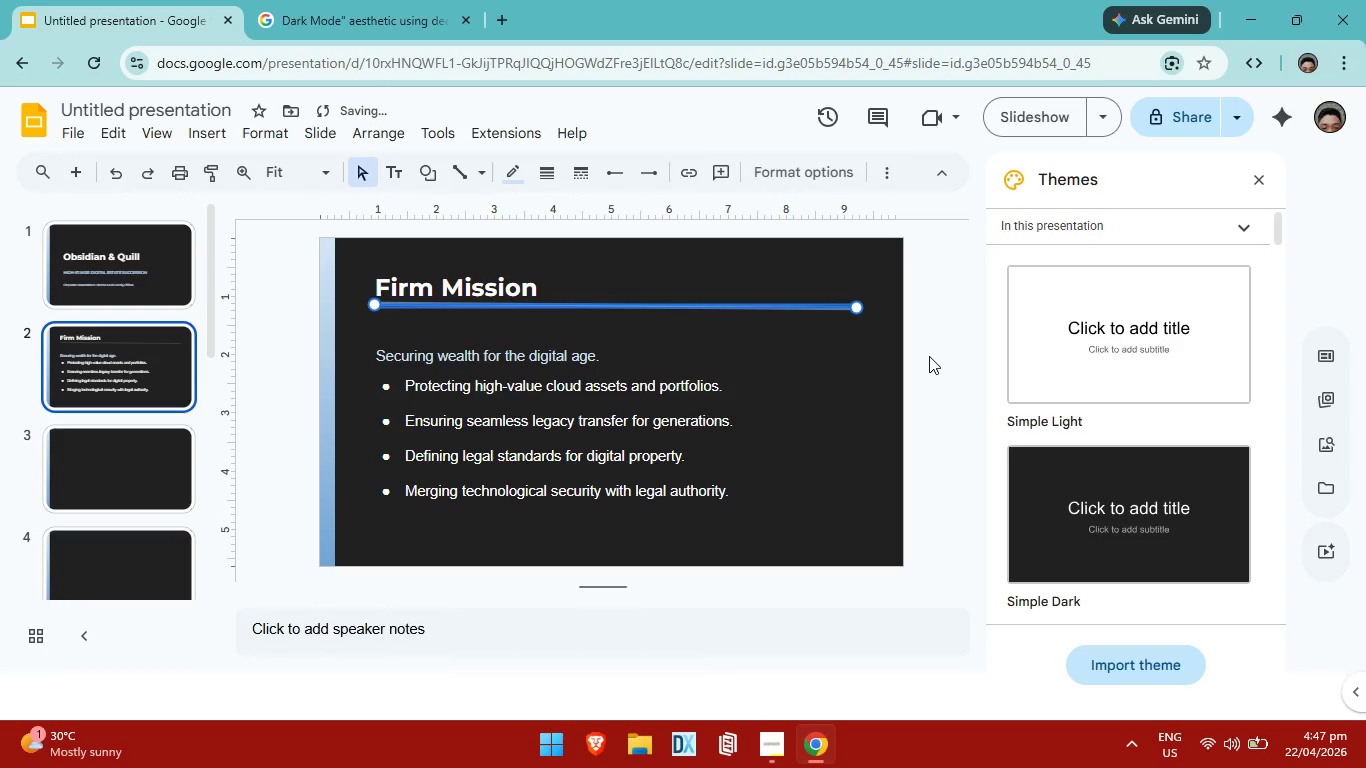 
left_click([929, 356])
 